 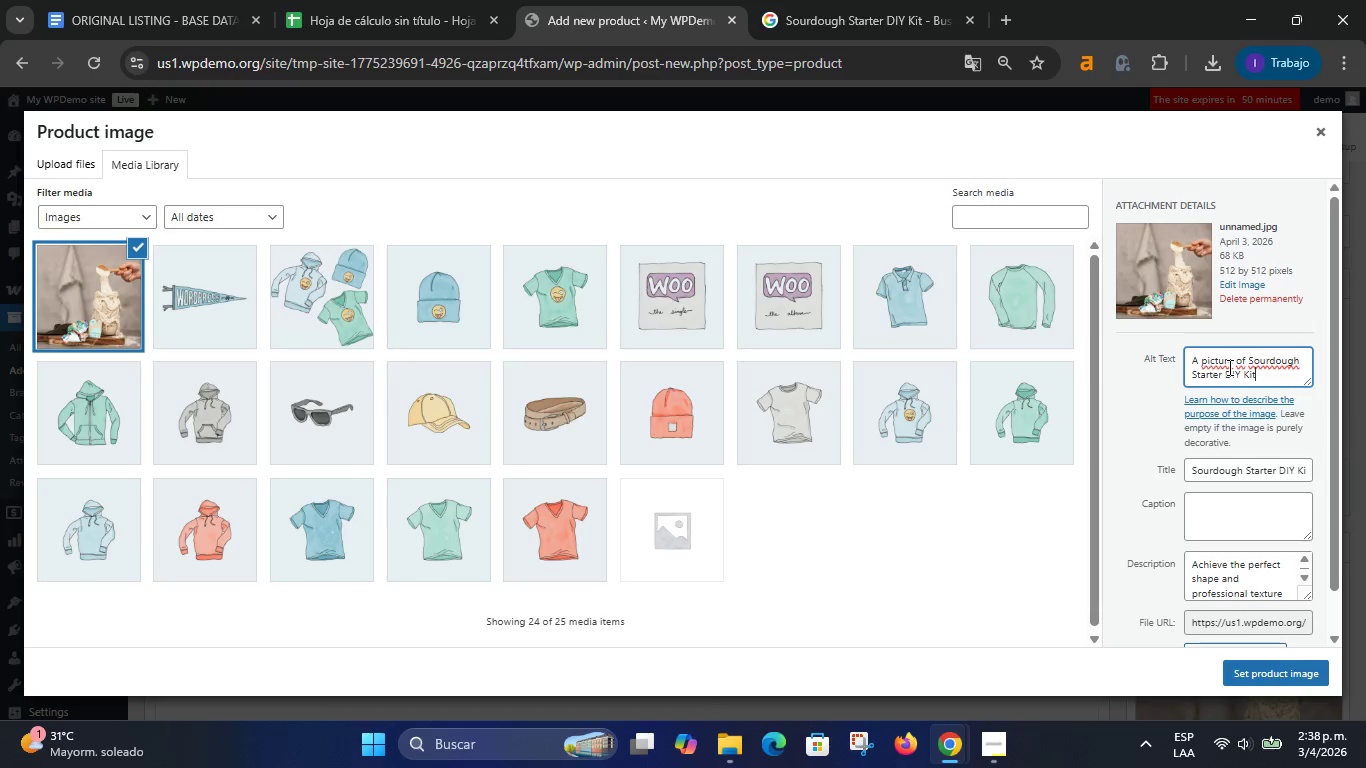 
left_click([1268, 674])
 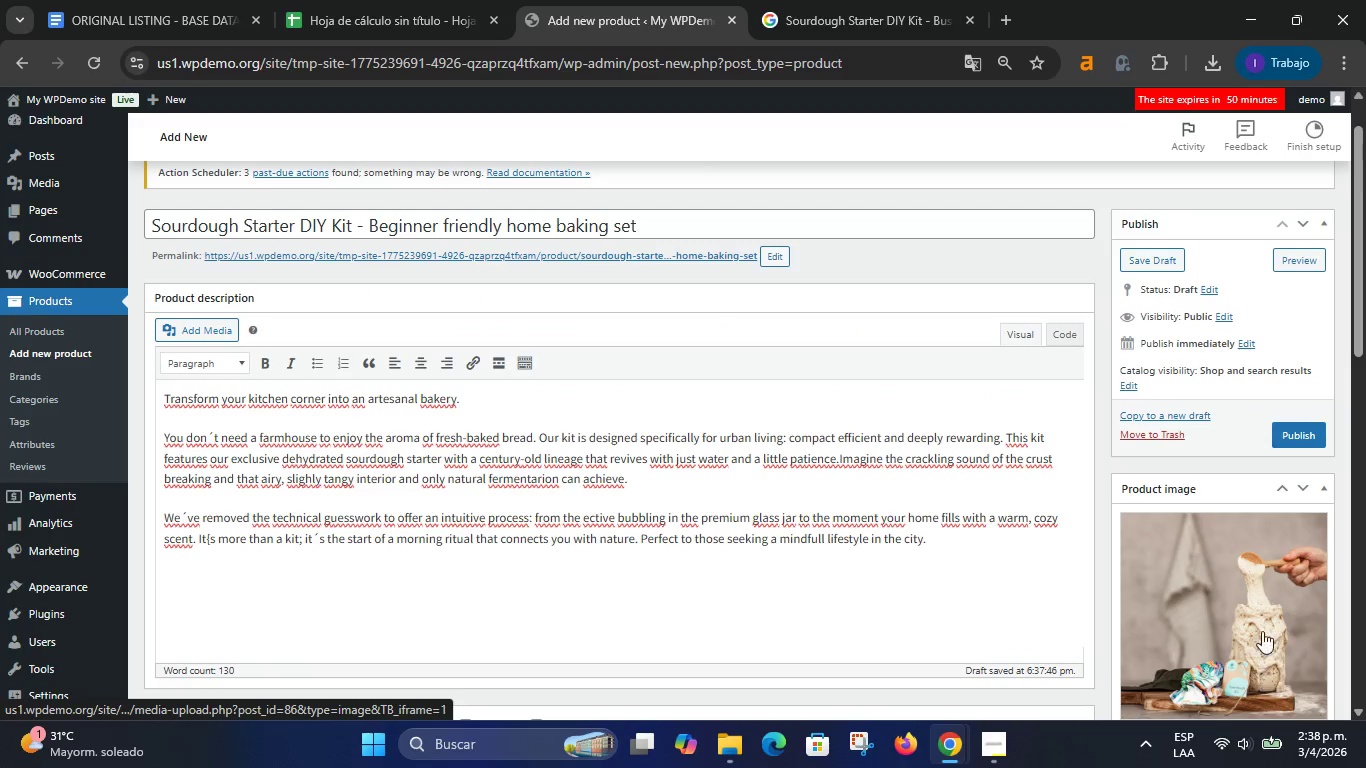 
scroll: coordinate [1246, 573], scroll_direction: down, amount: 2.0
 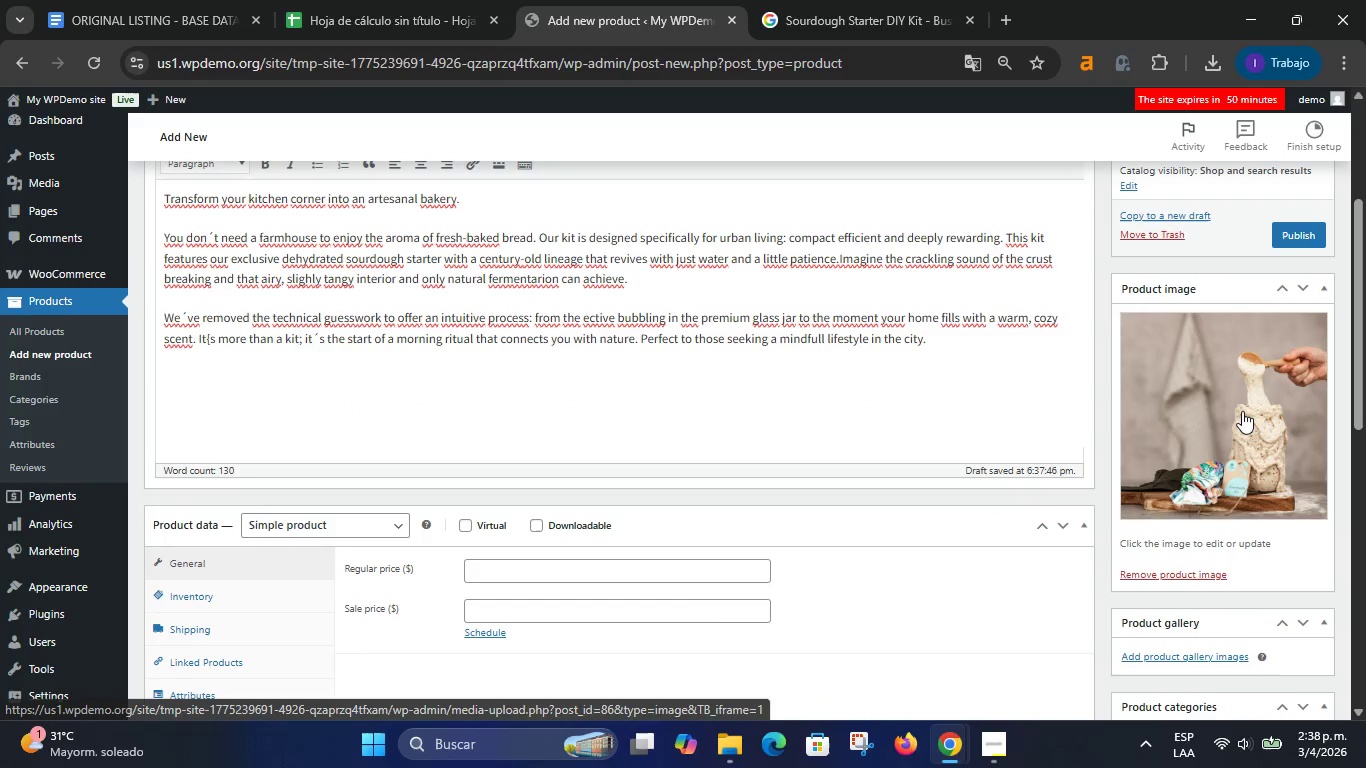 
left_click([1242, 410])
 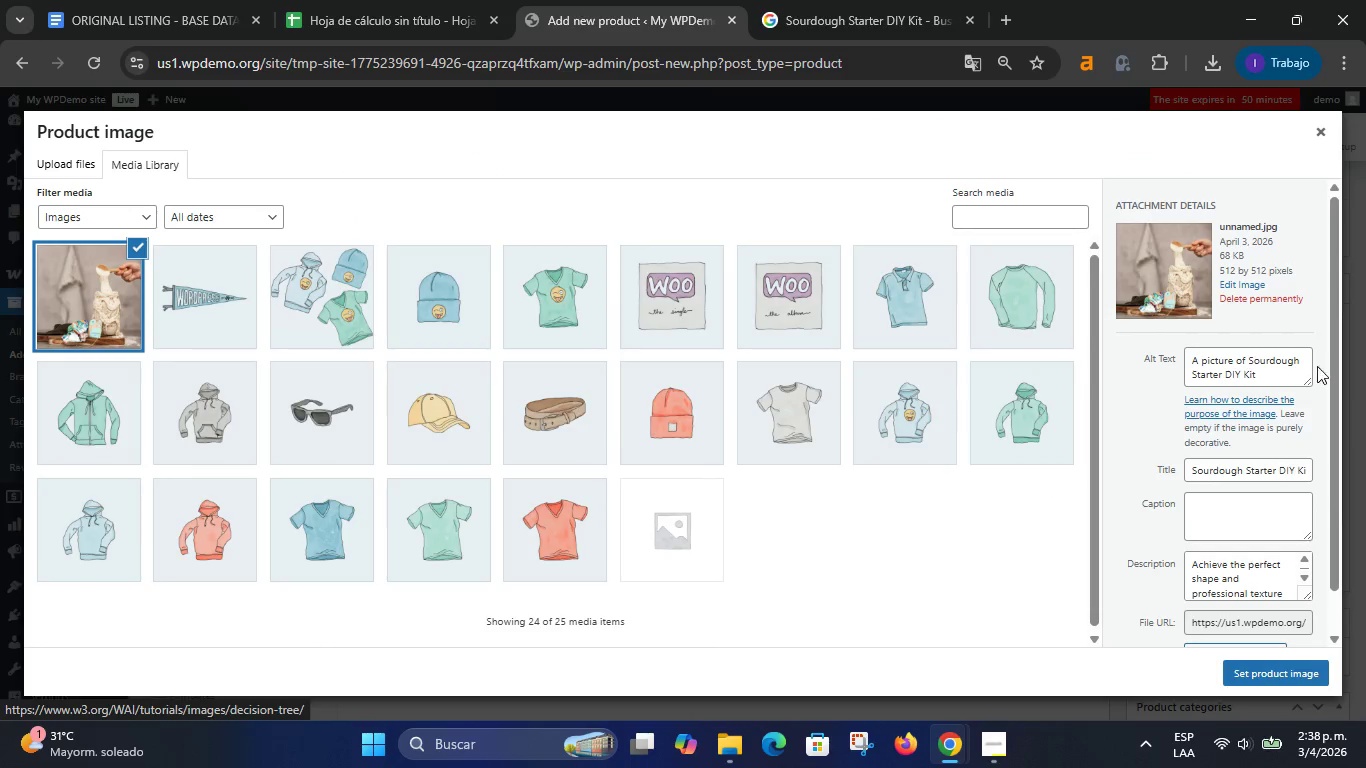 
left_click_drag(start_coordinate=[1331, 356], to_coordinate=[1338, 385])
 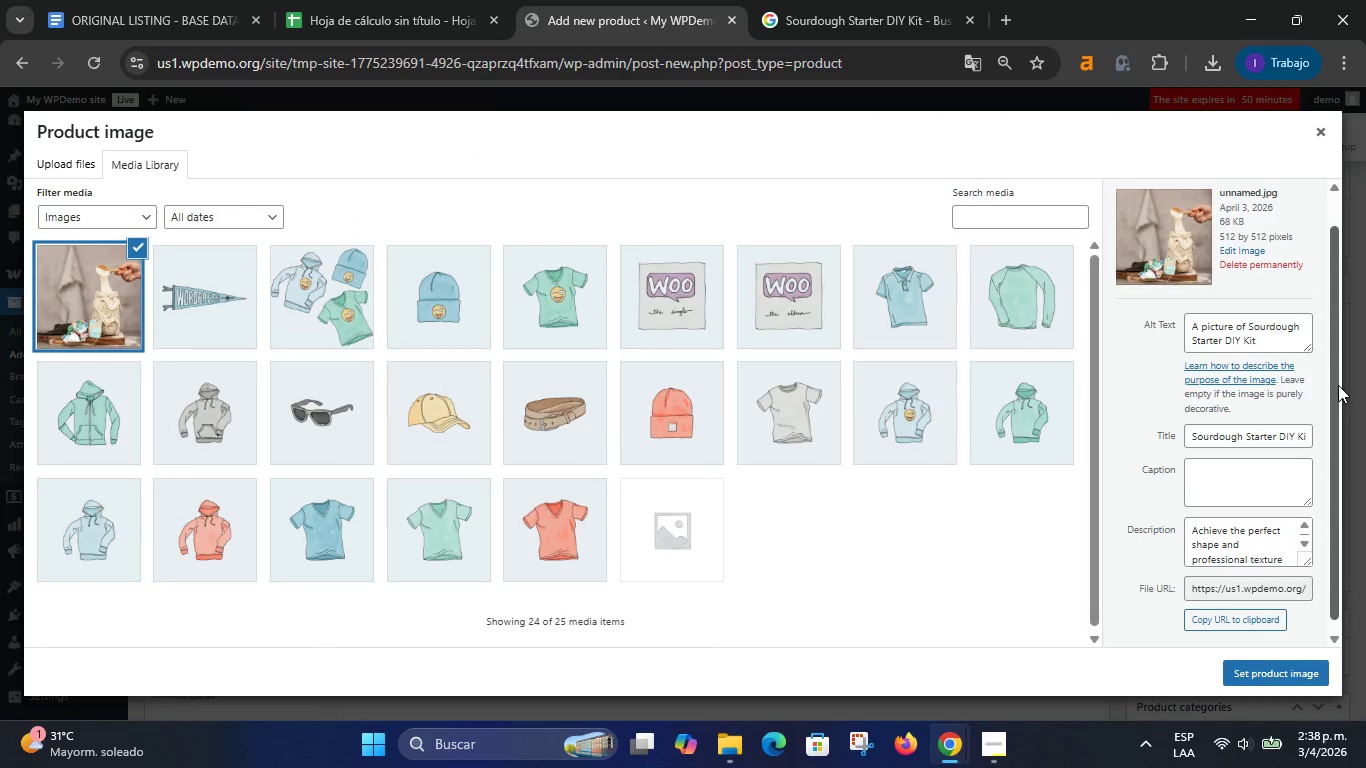 
key(Shift+ShiftLeft)
 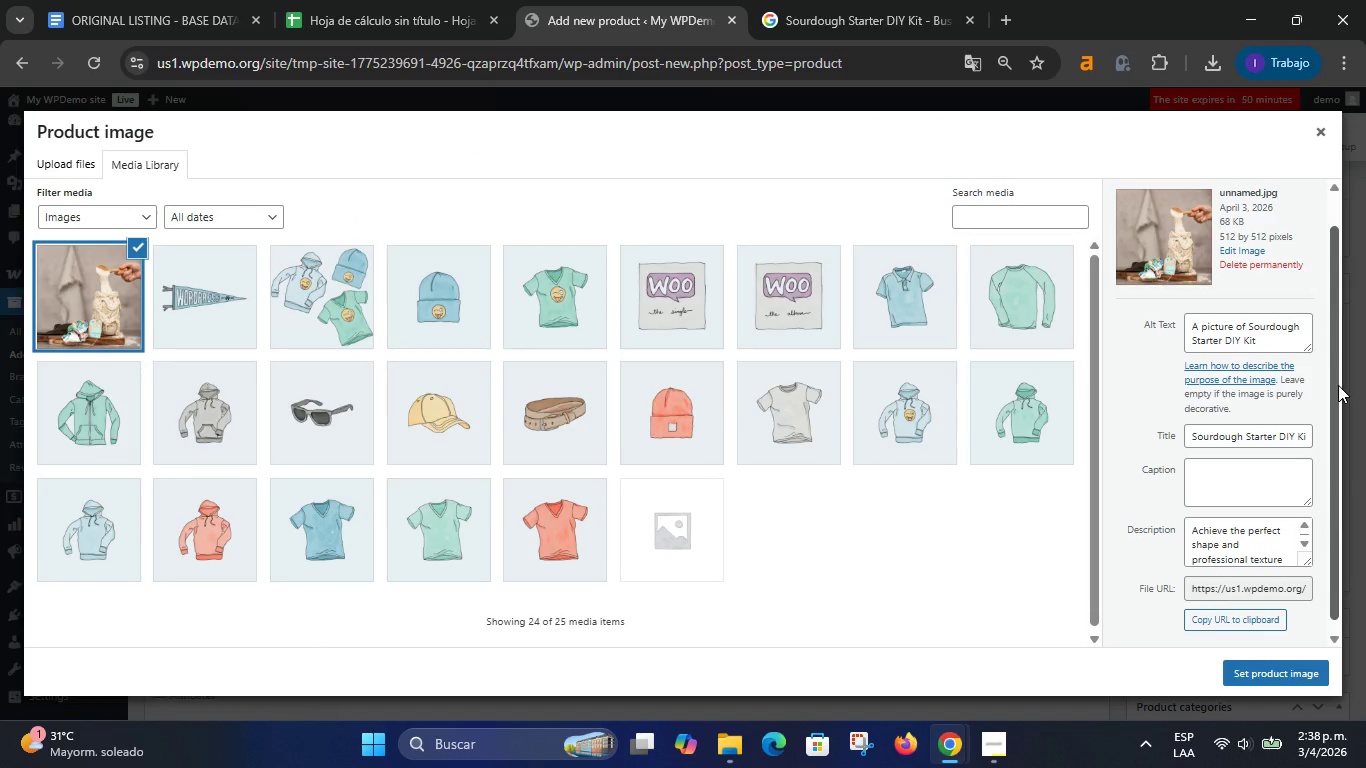 
key(Shift+ScrollLock)
 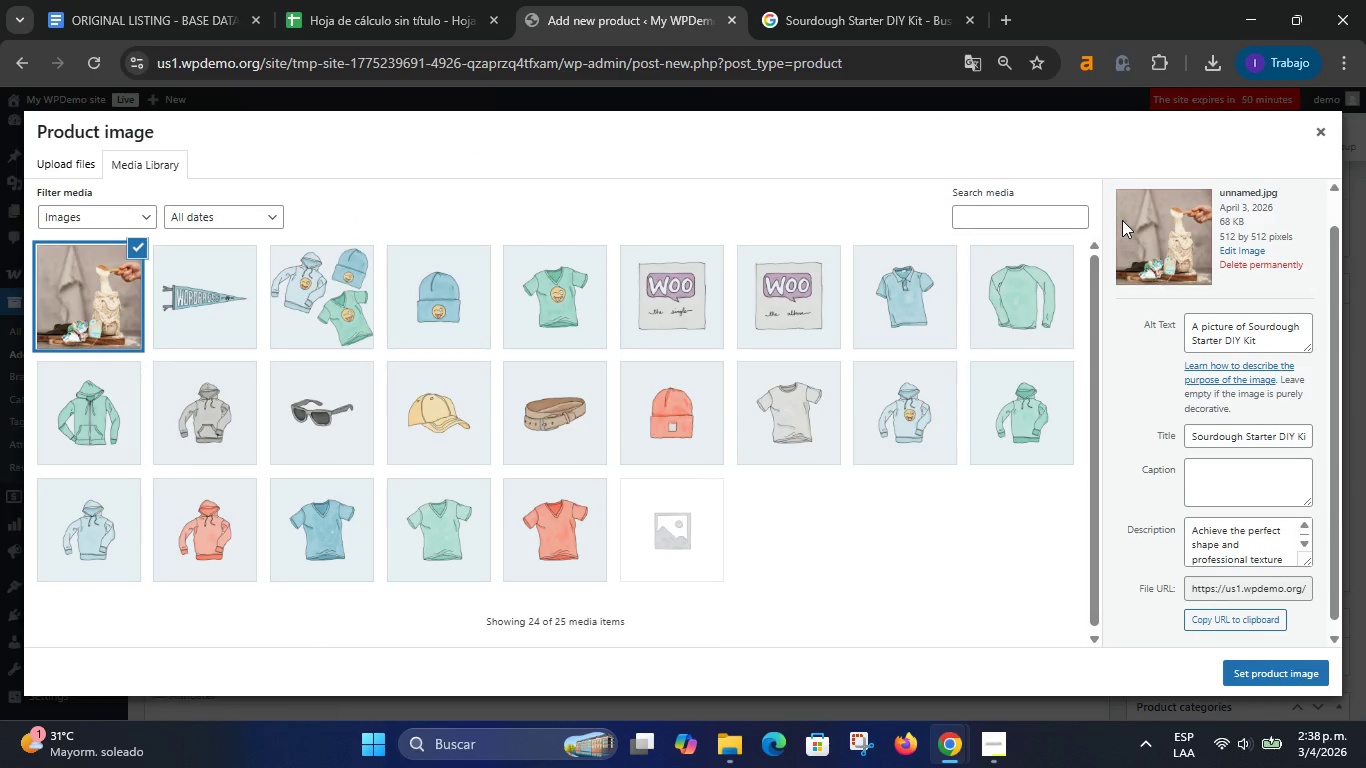 
key(Meta+MetaLeft)
 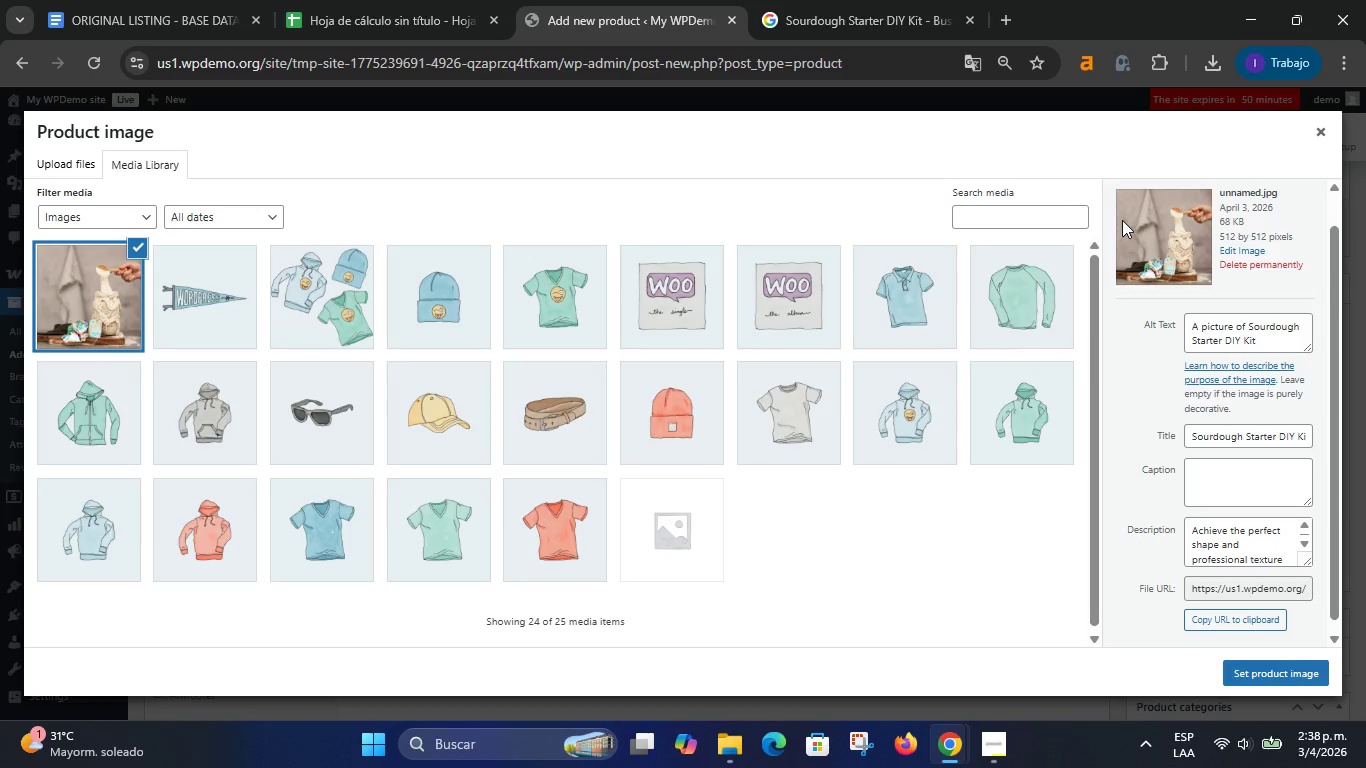 
key(Meta+Shift+ShiftLeft)
 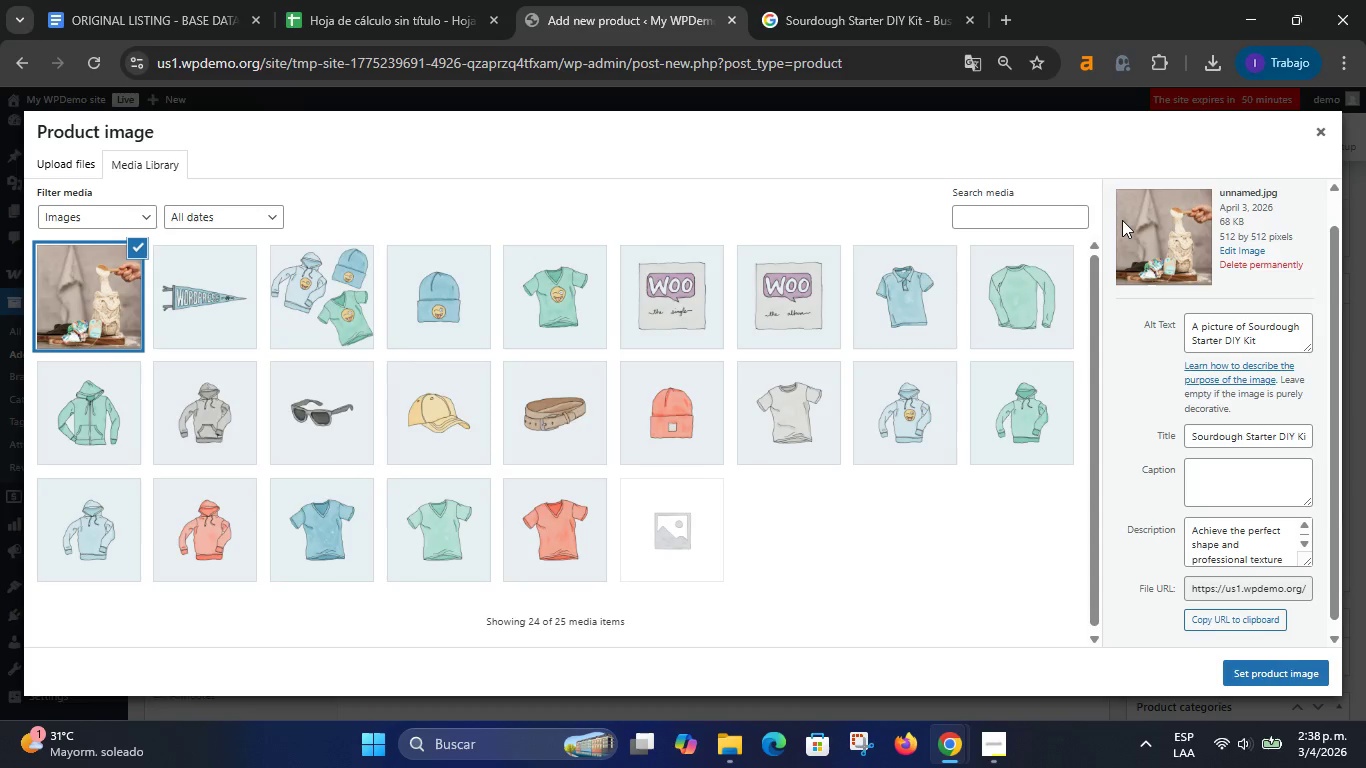 
key(Meta+Shift+S)
 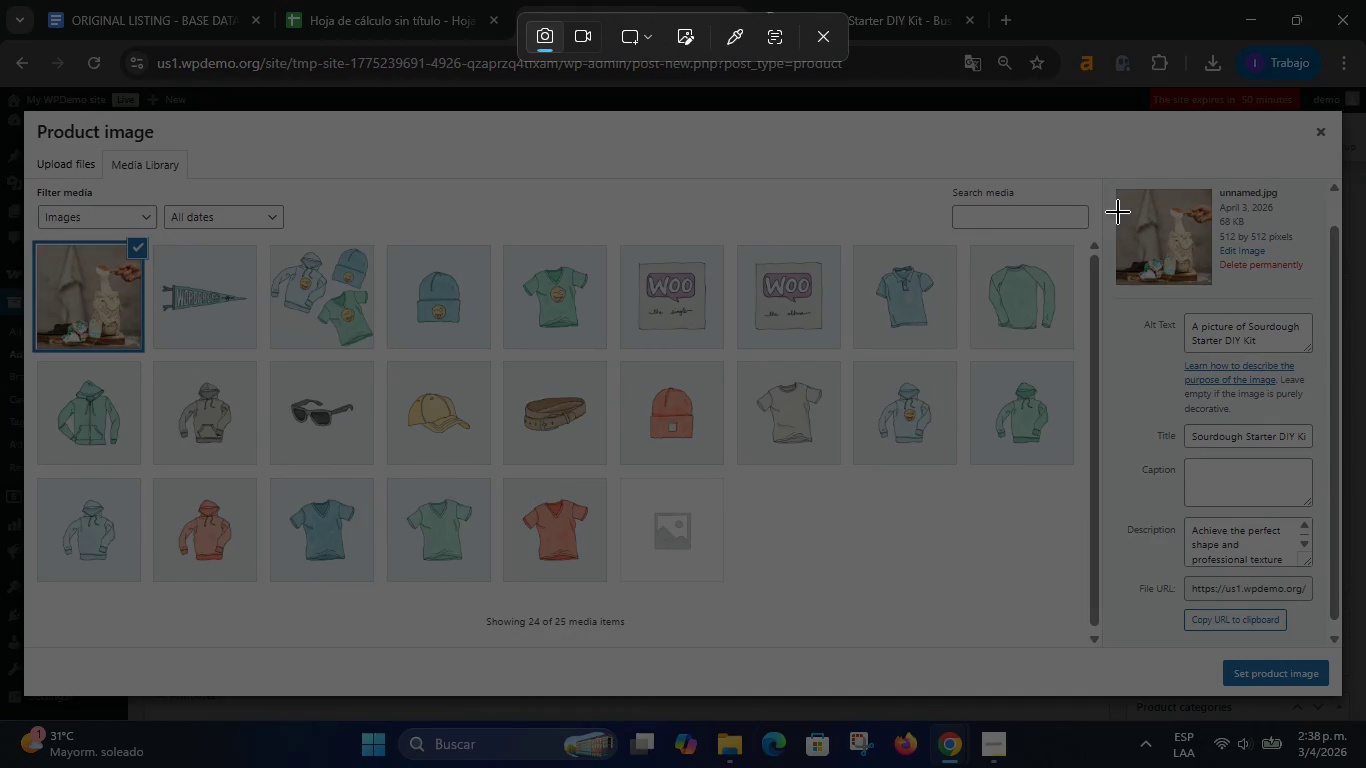 
left_click_drag(start_coordinate=[1103, 171], to_coordinate=[1332, 682])
 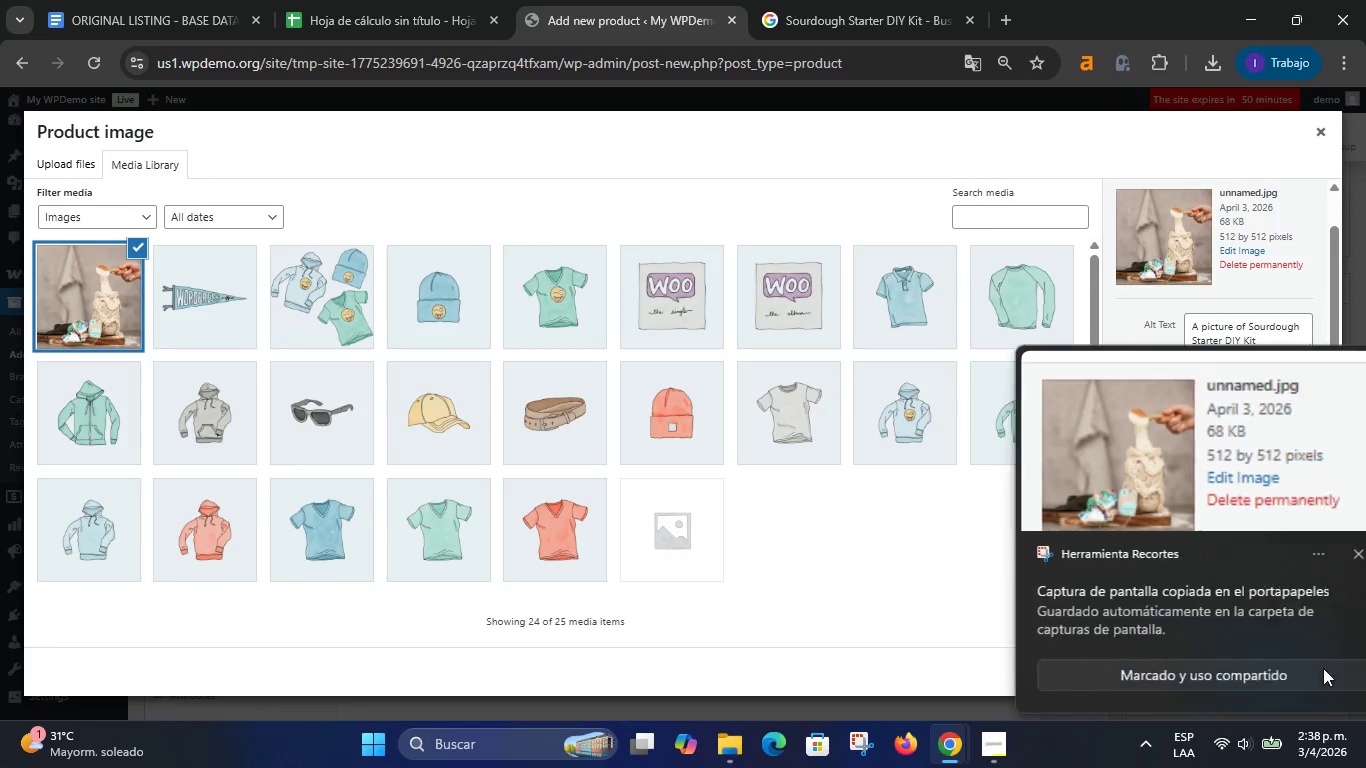 
left_click([1208, 491])
 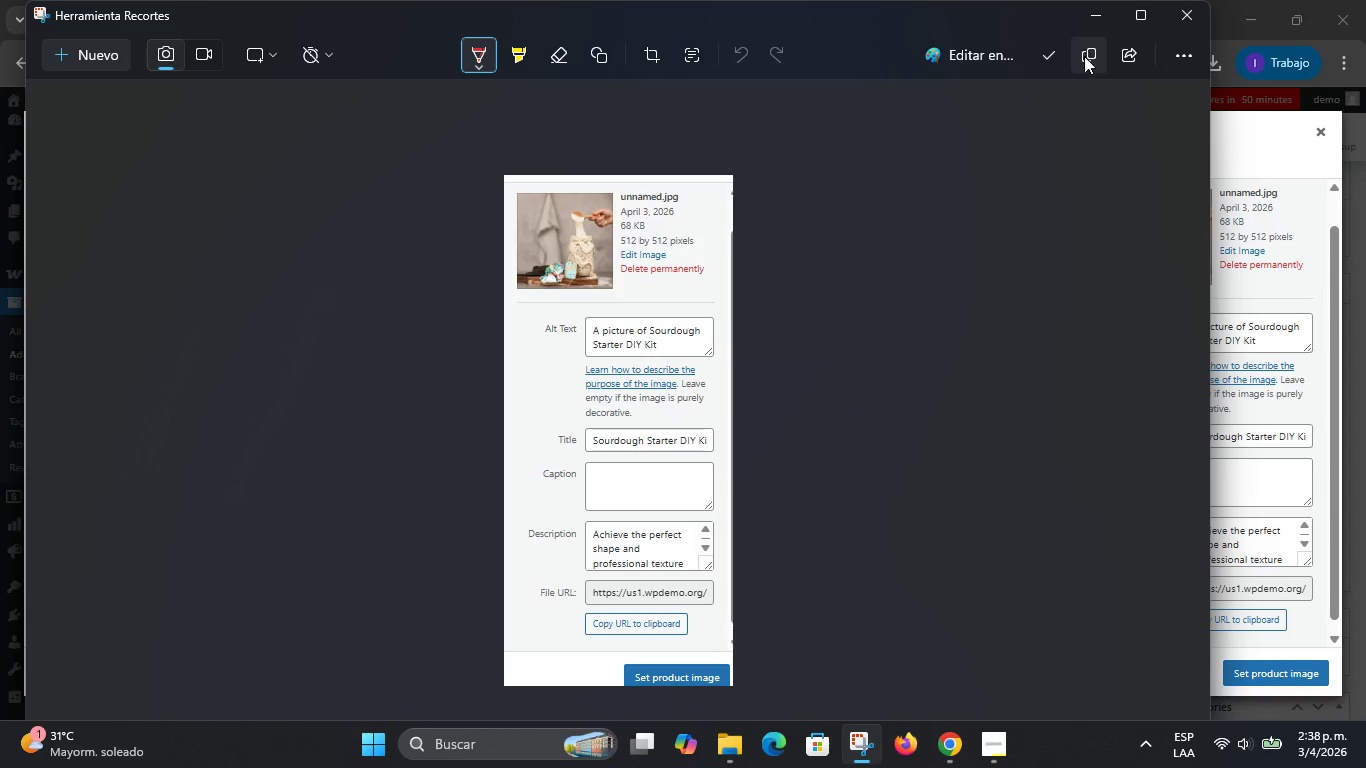 
left_click([1045, 59])
 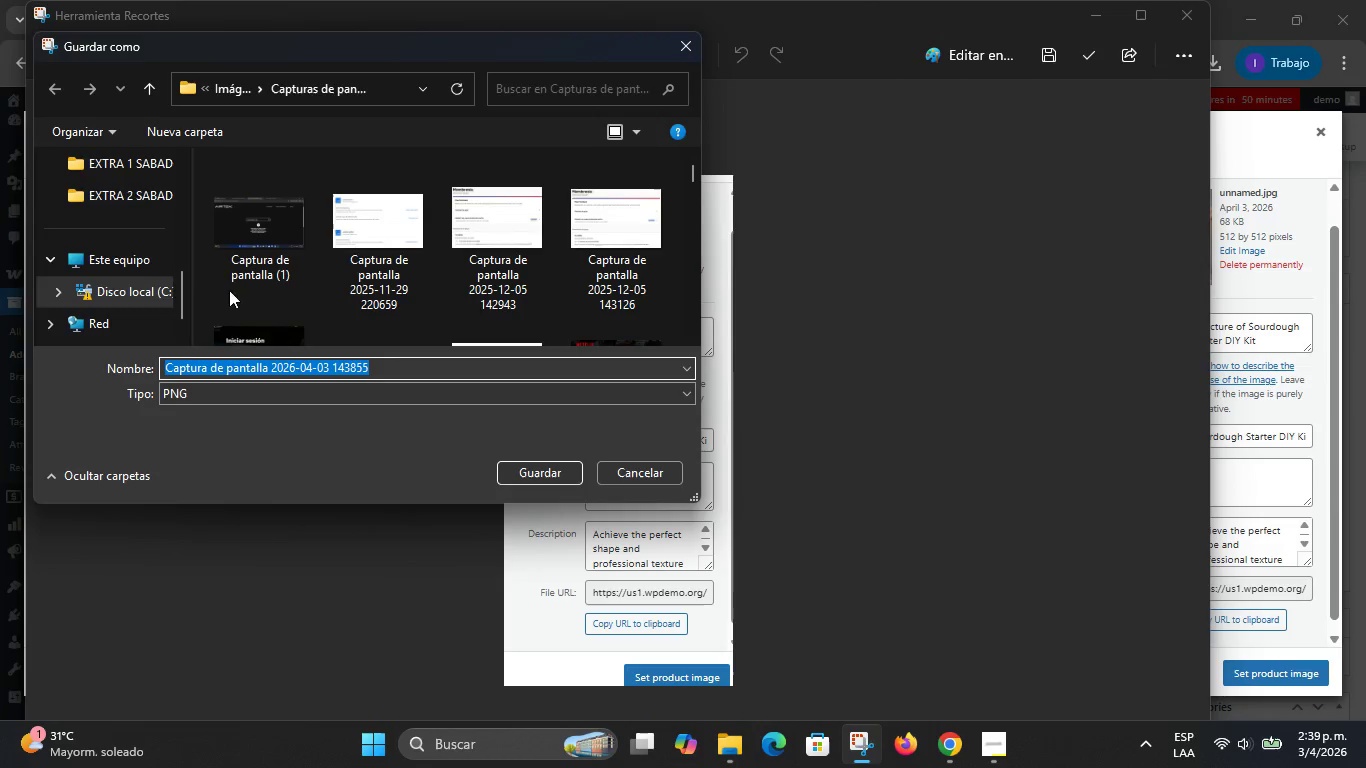 
scroll: coordinate [128, 284], scroll_direction: up, amount: 5.0
 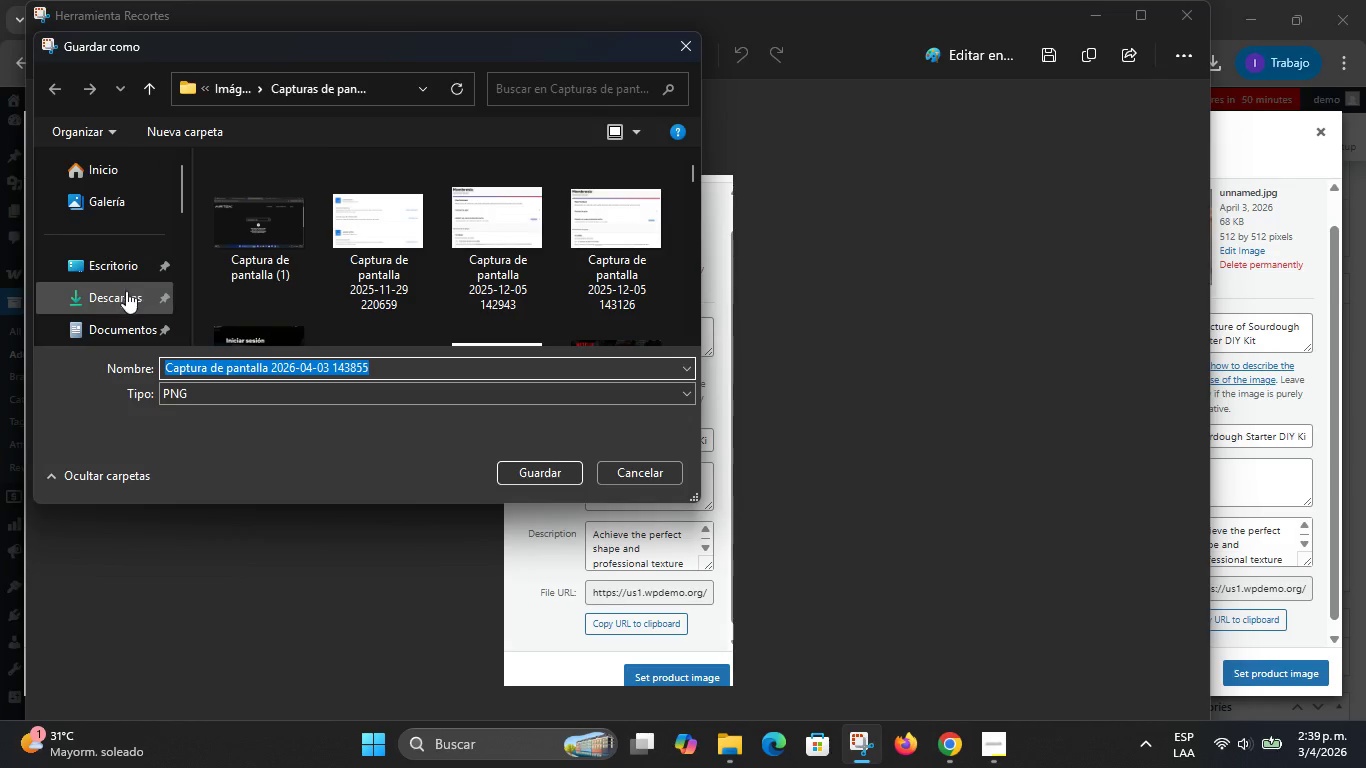 
left_click([123, 302])
 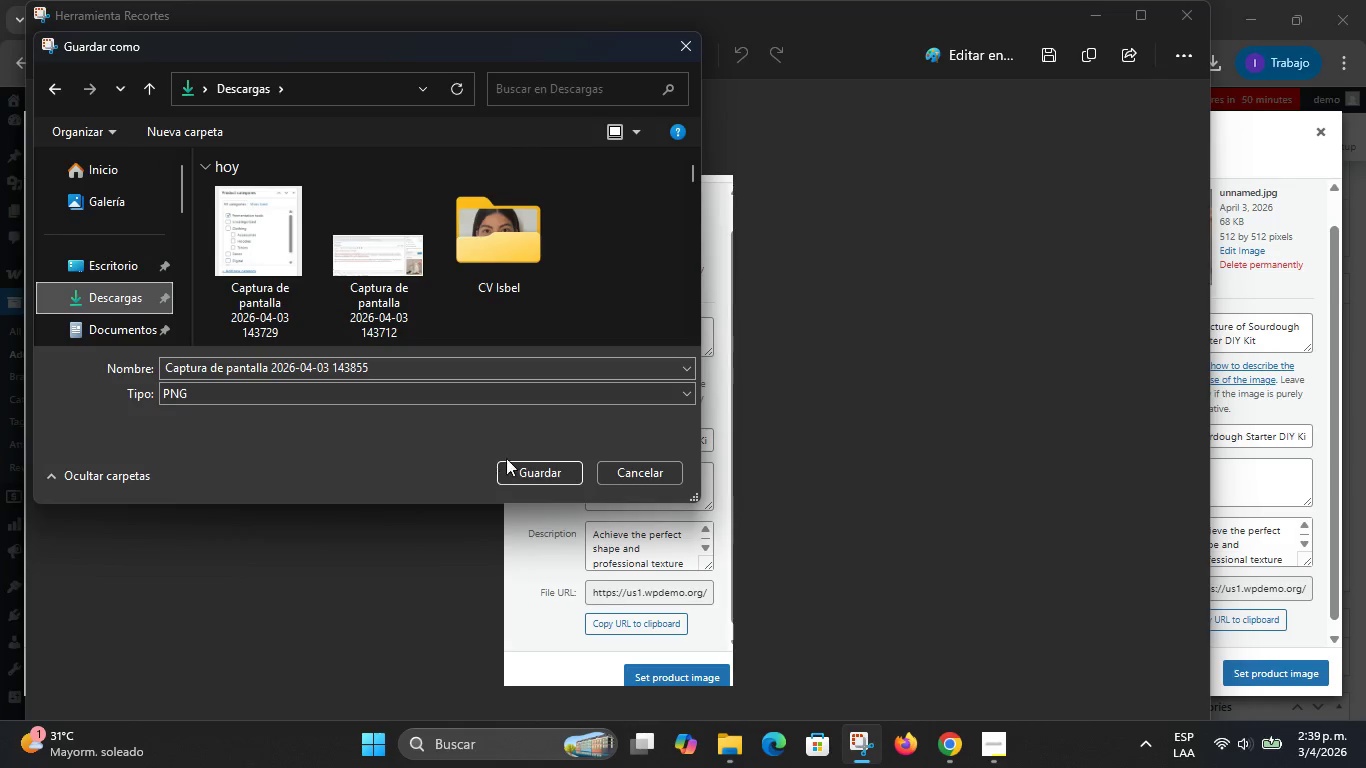 
left_click([513, 466])
 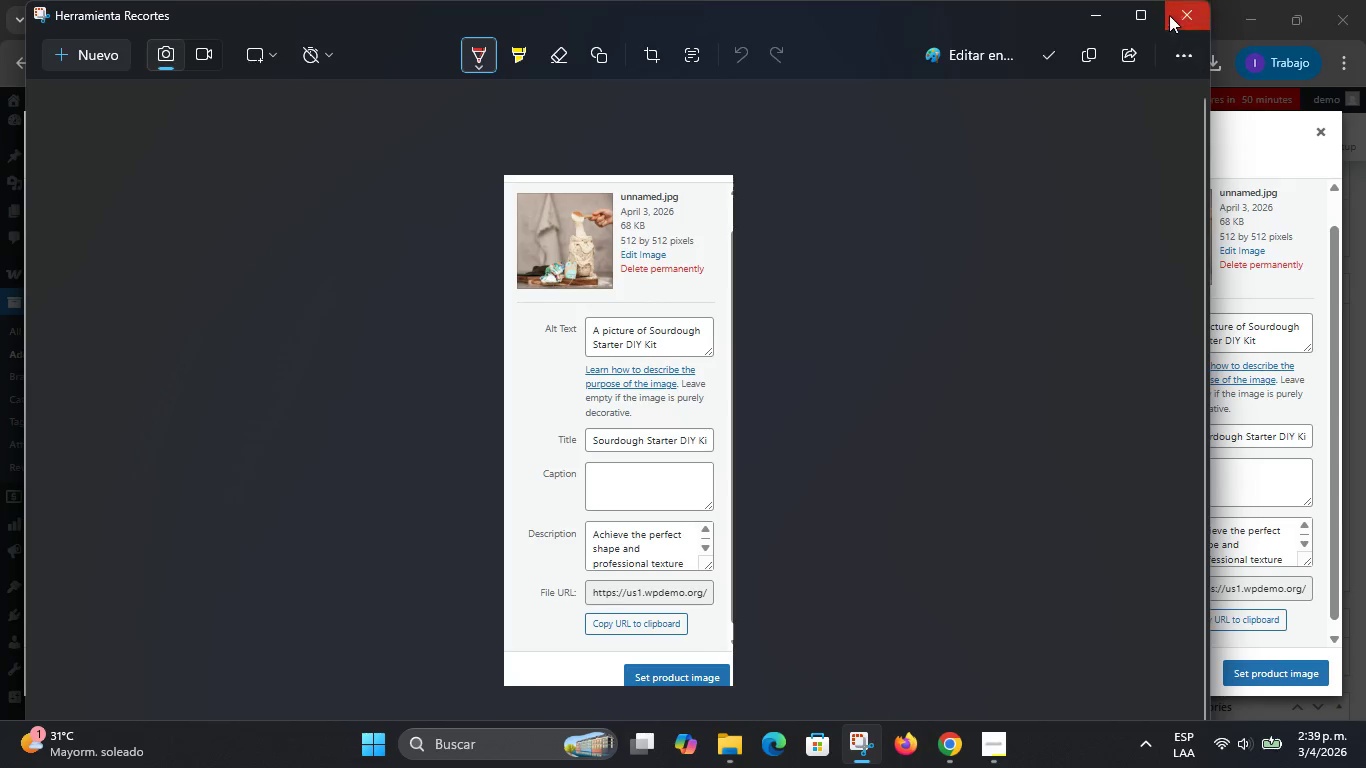 
left_click([1182, 12])
 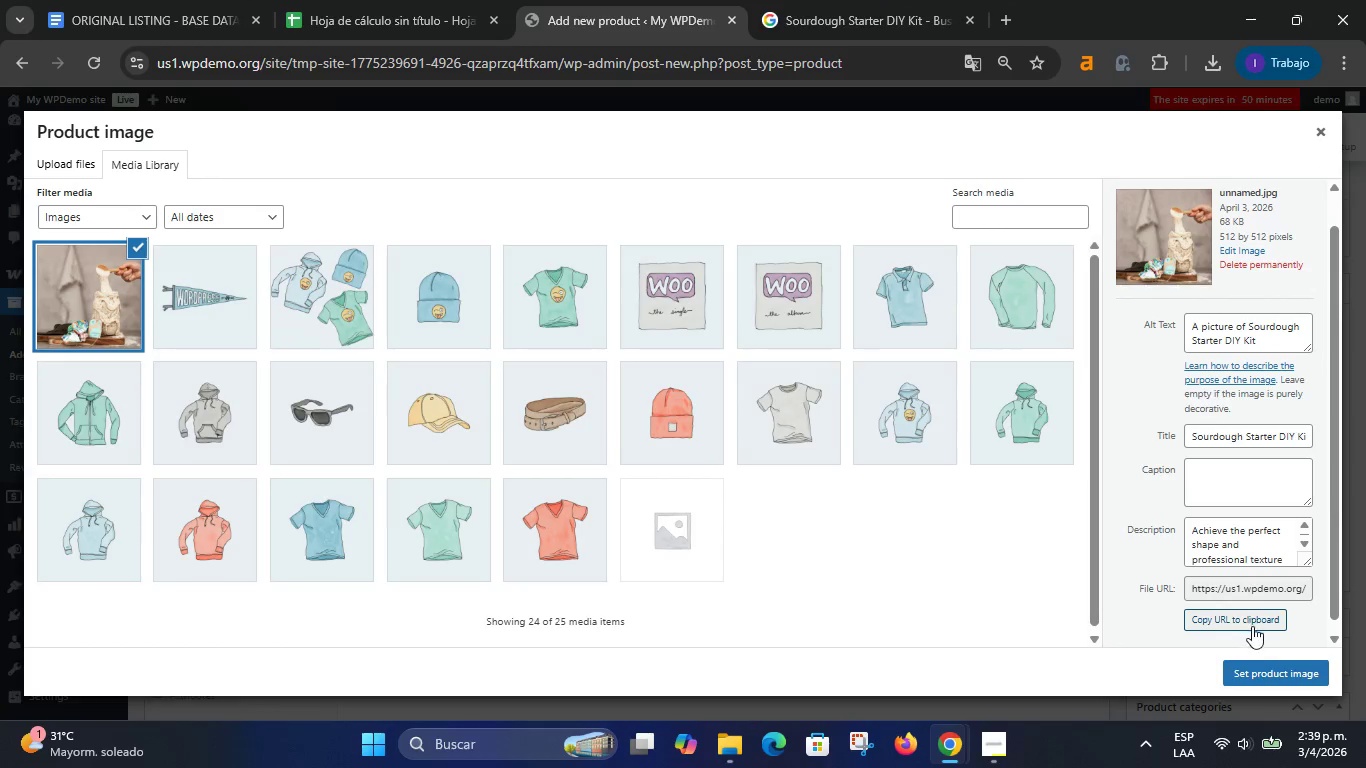 
left_click([1235, 683])
 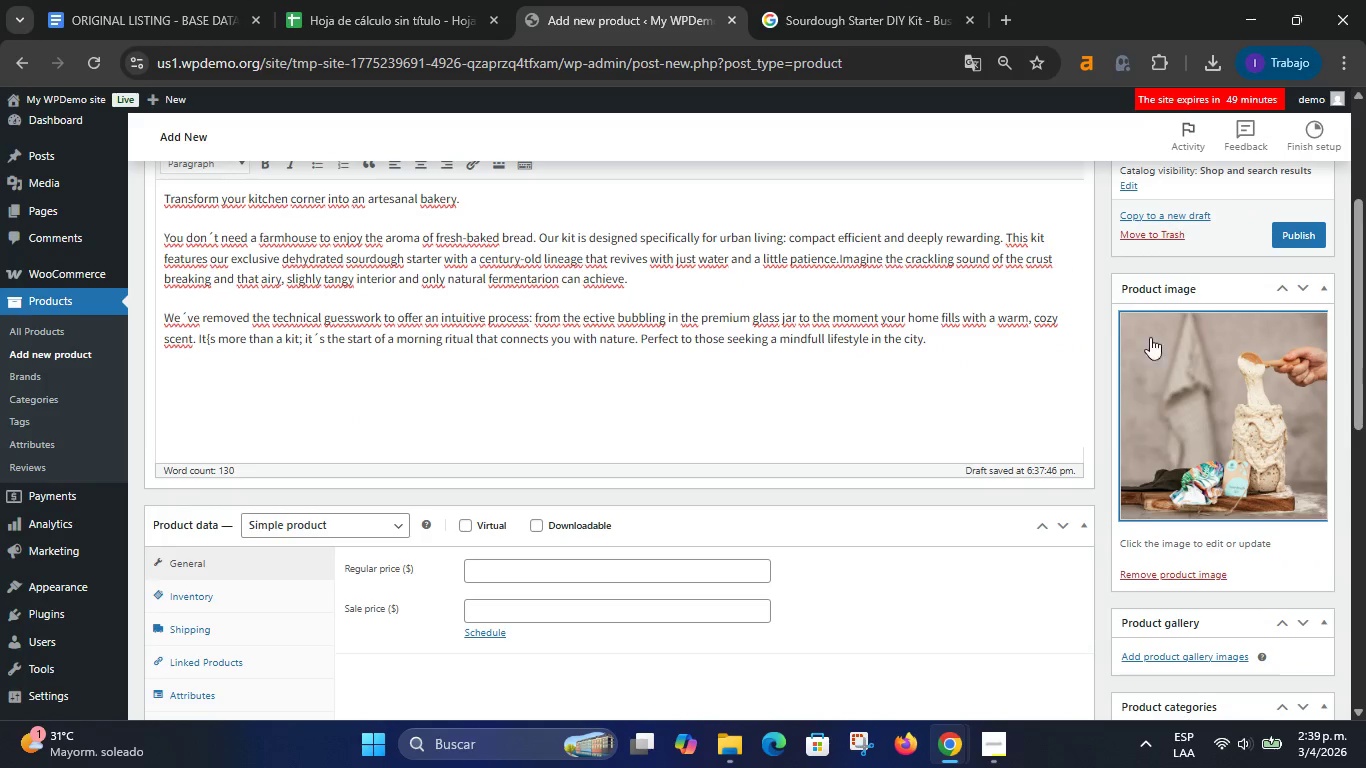 
scroll: coordinate [1148, 306], scroll_direction: up, amount: 10.0
 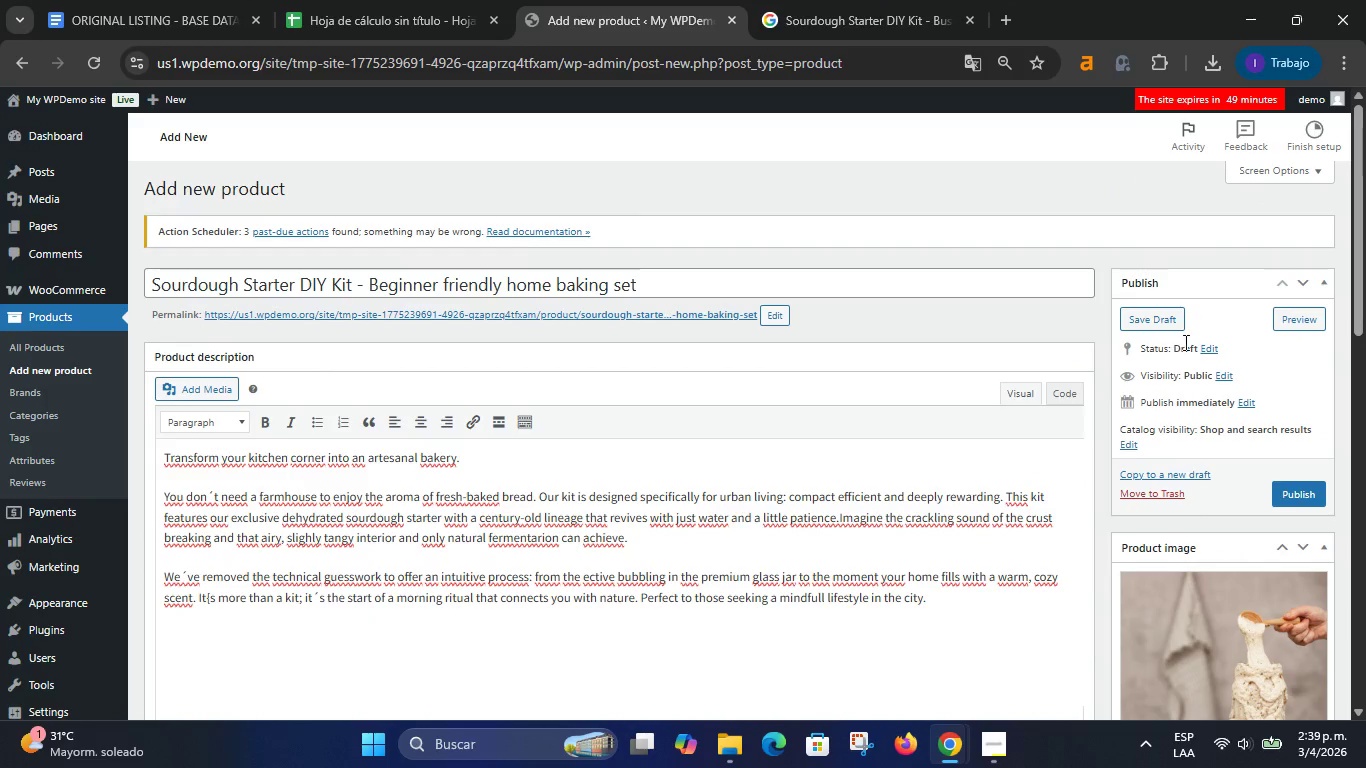 
left_click([1294, 322])
 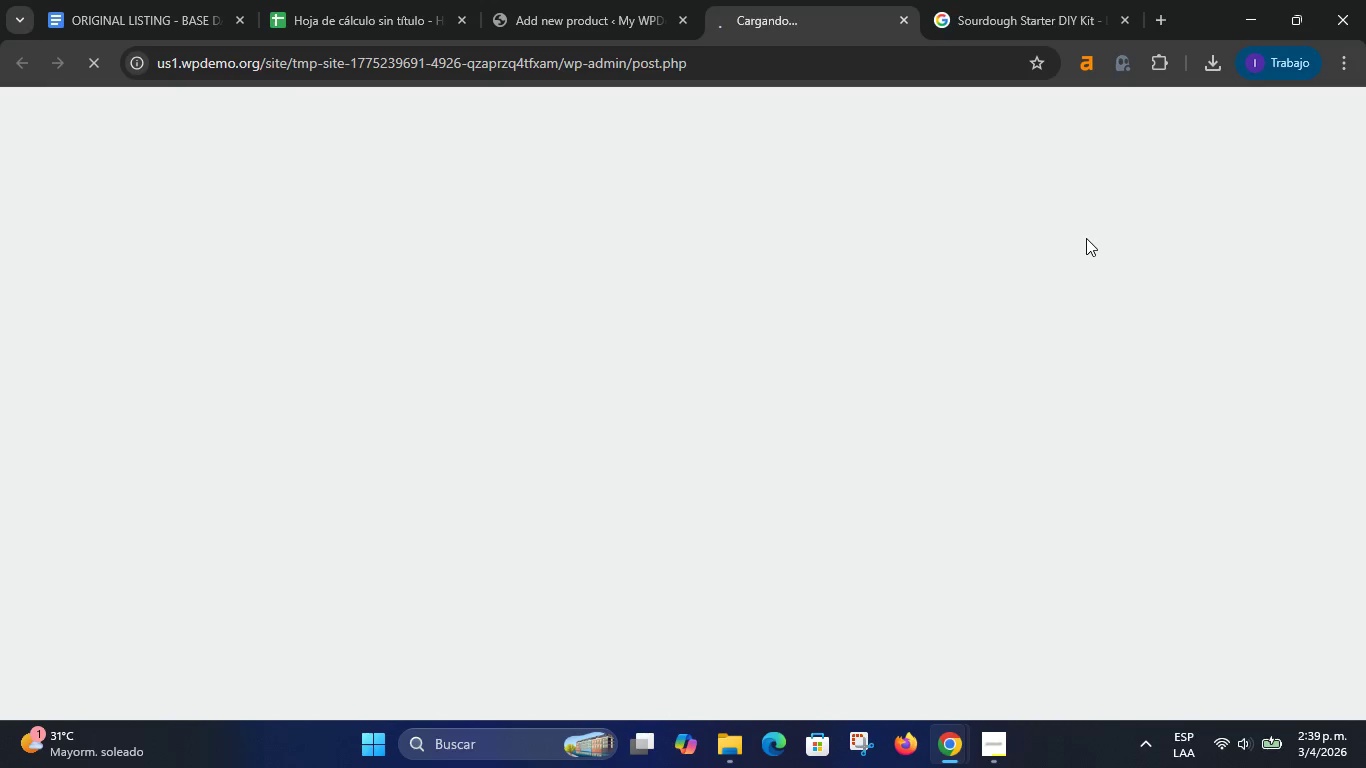 
mouse_move([1084, 249])
 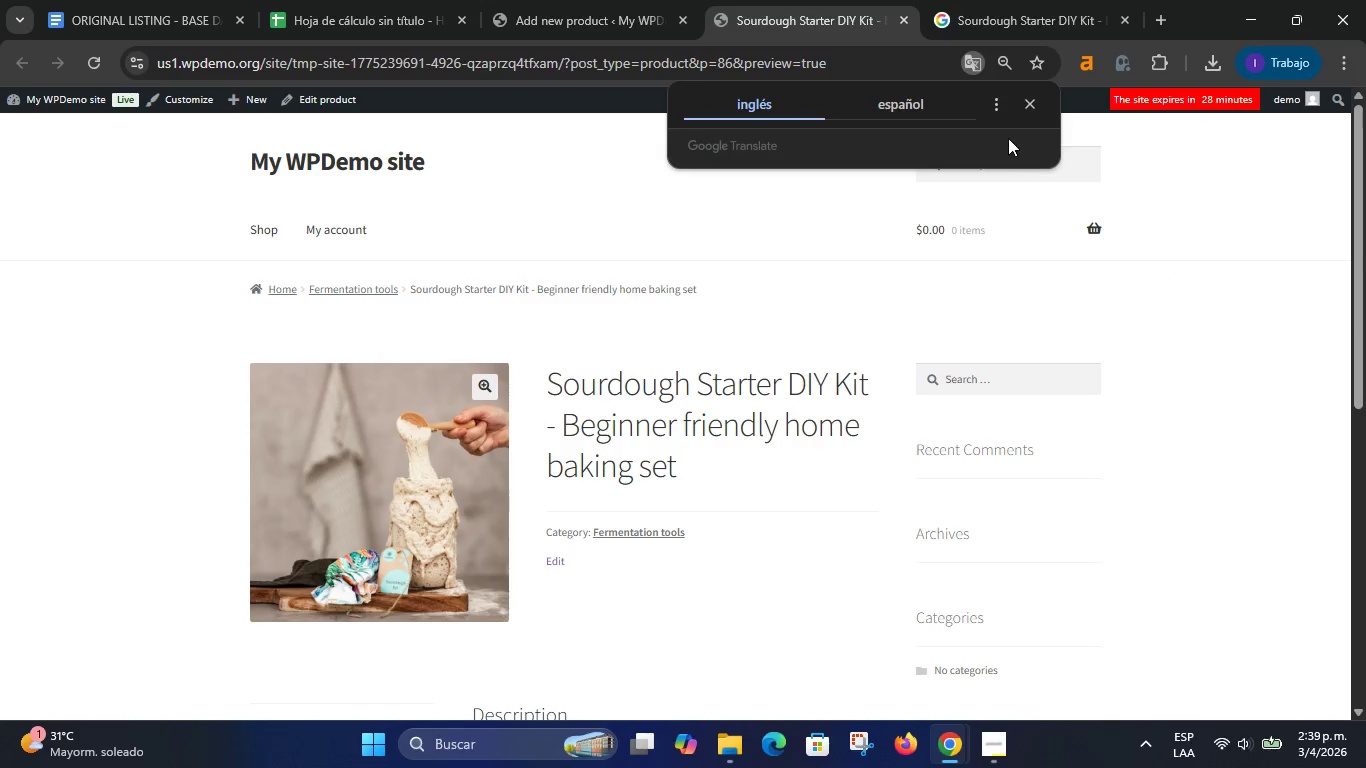 
left_click([1034, 102])
 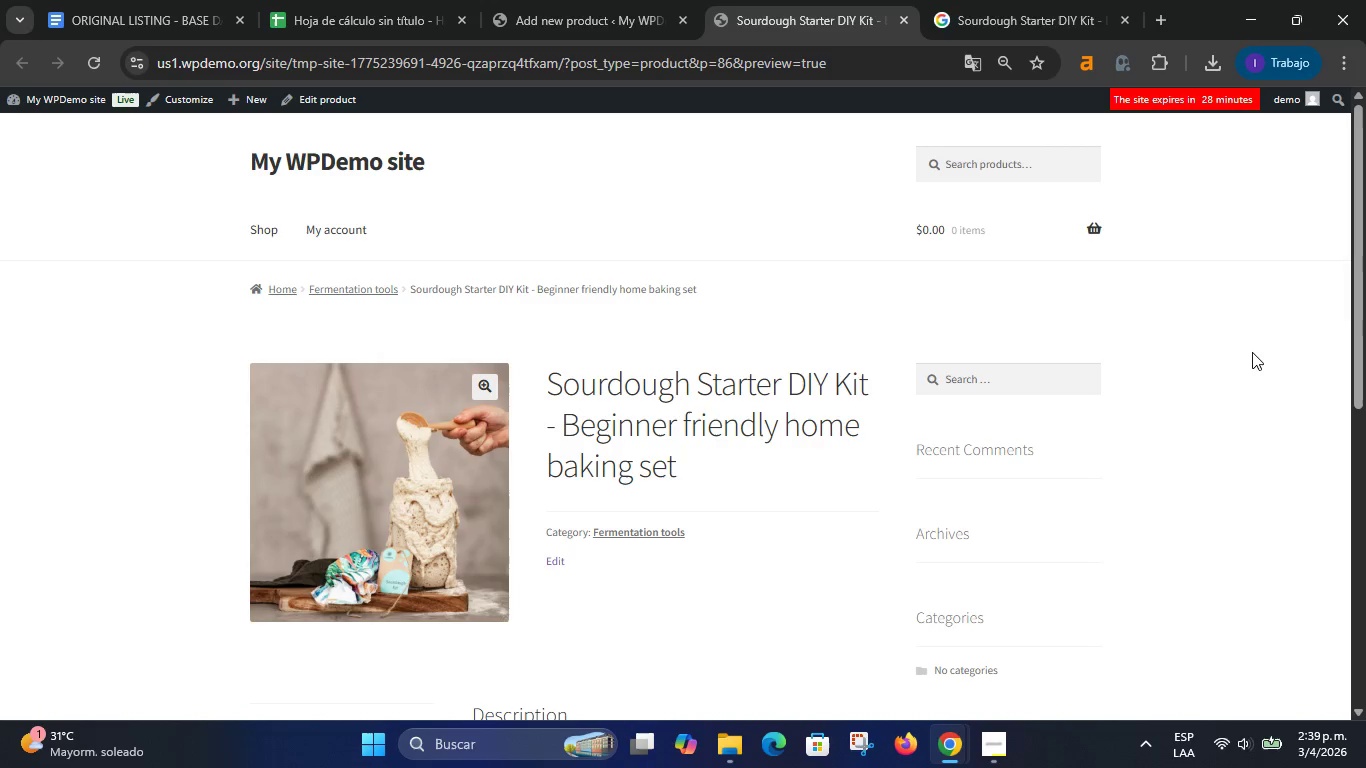 
scroll: coordinate [1208, 433], scroll_direction: up, amount: 6.0
 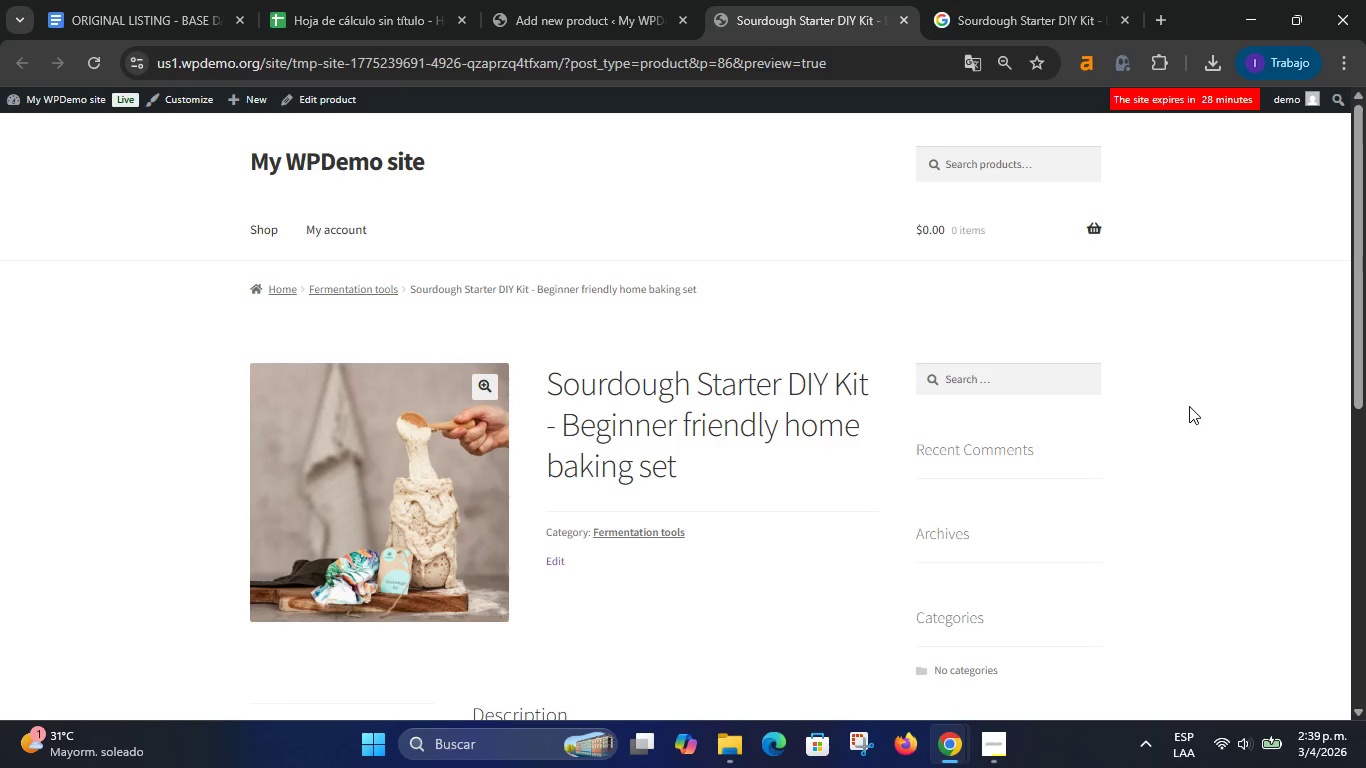 
scroll: coordinate [855, 500], scroll_direction: down, amount: 1.0
 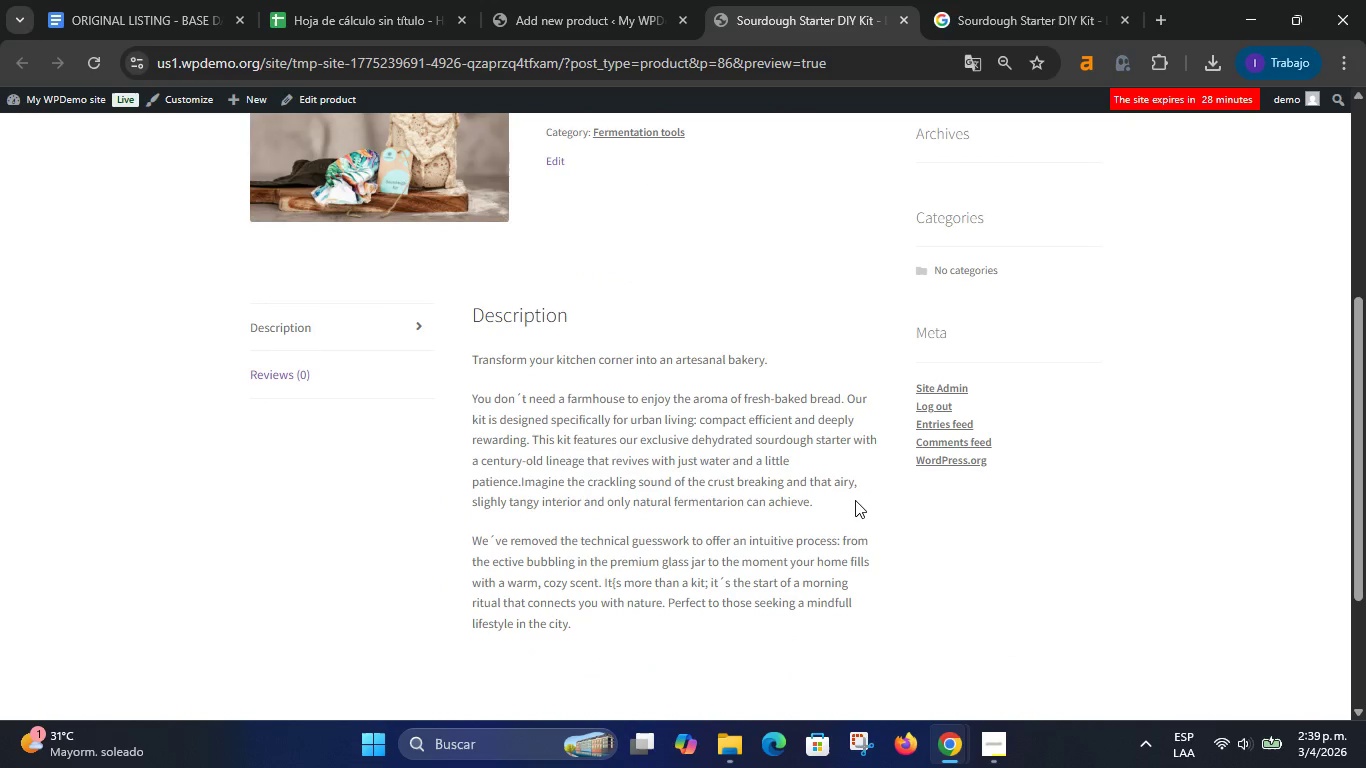 
scroll: coordinate [855, 500], scroll_direction: up, amount: 4.0
 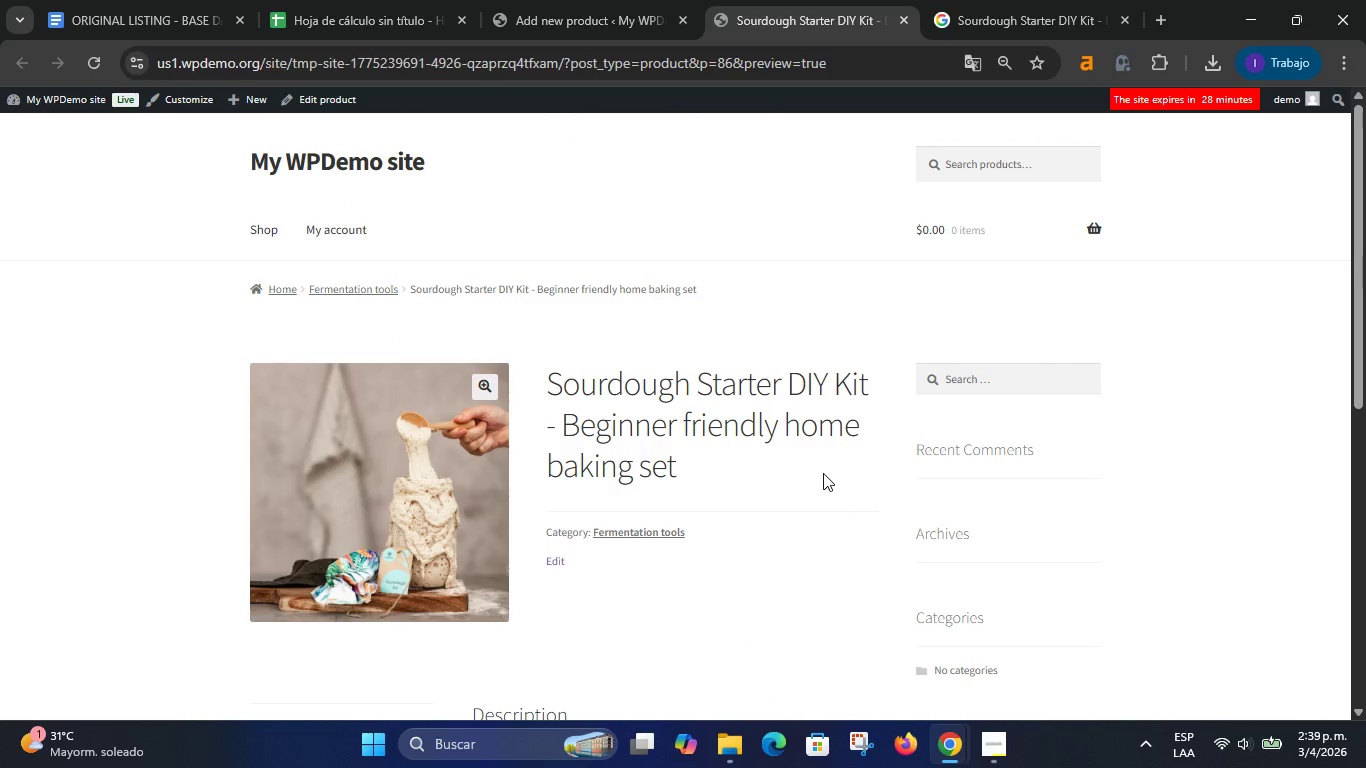 
scroll: coordinate [823, 473], scroll_direction: down, amount: 2.0
 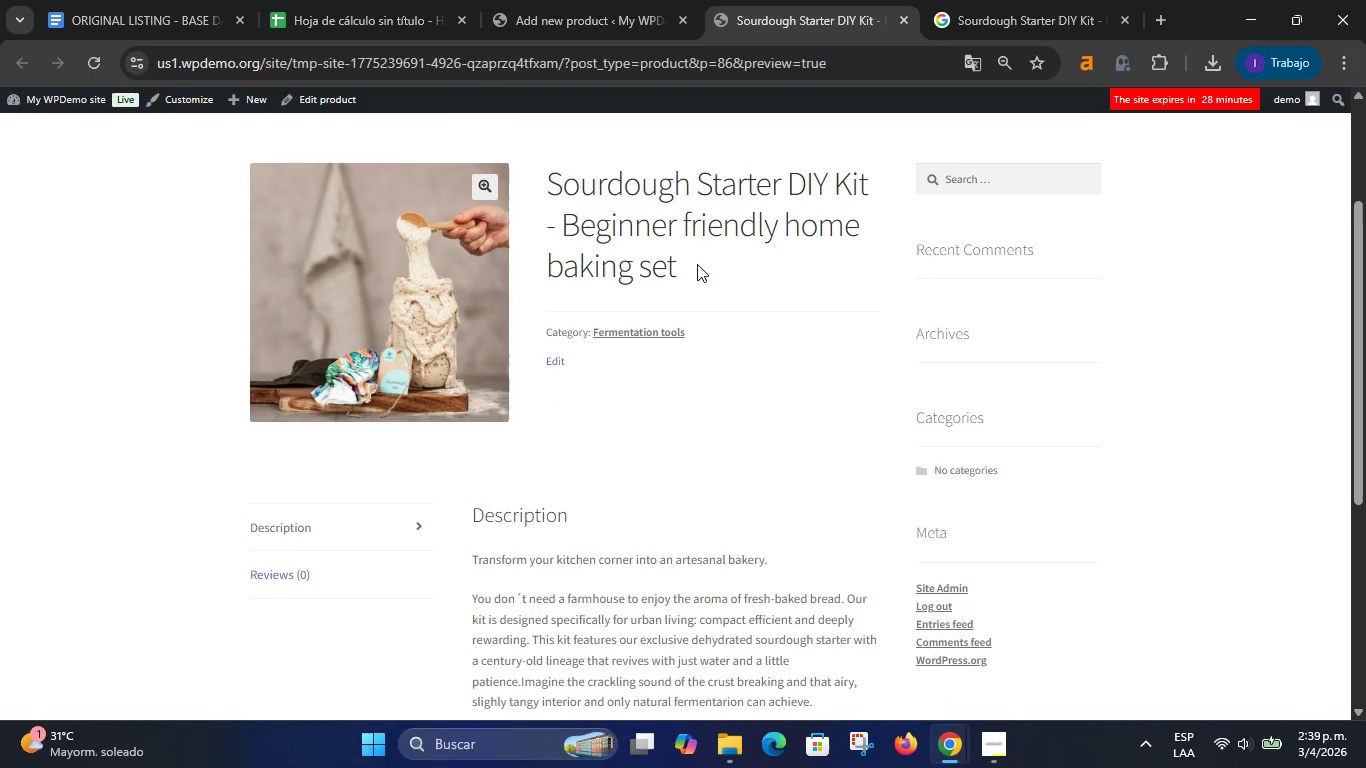 
wait(5.77)
 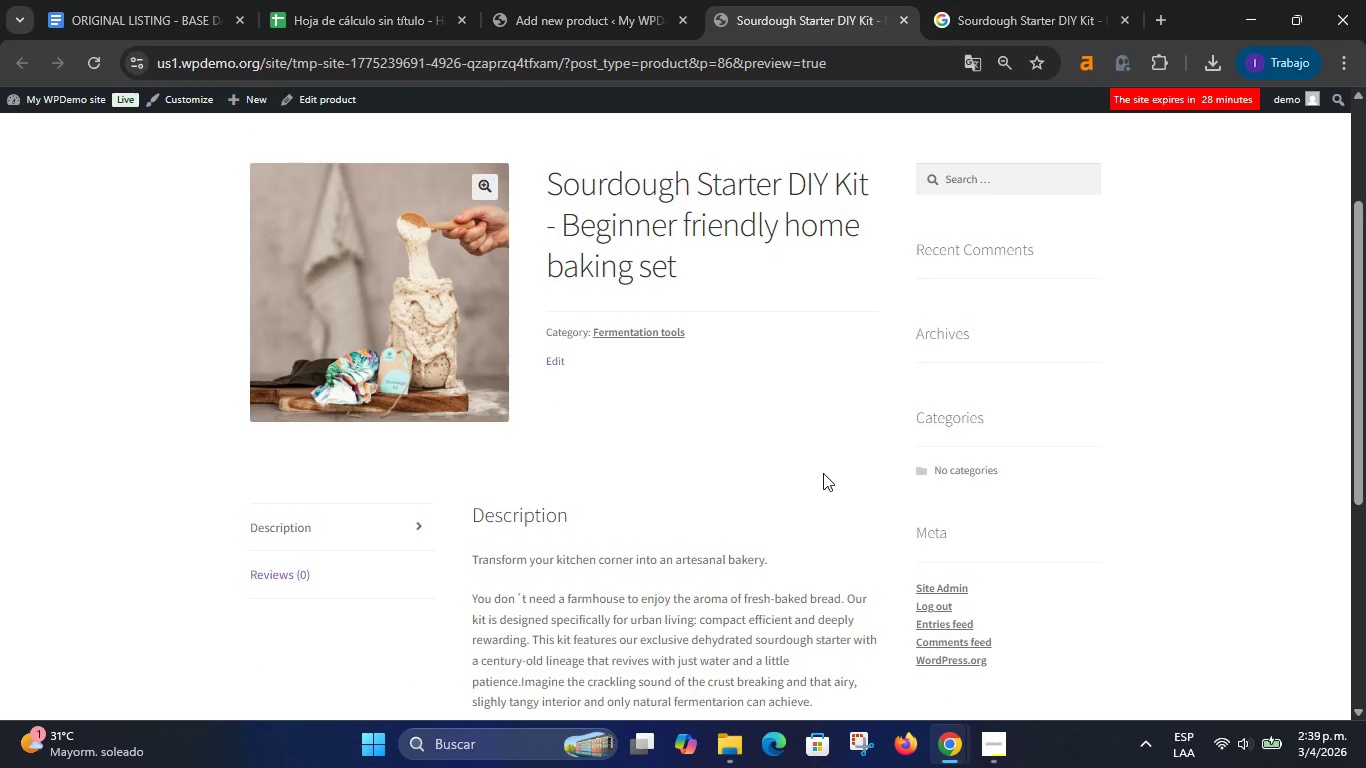 
double_click([647, 0])
 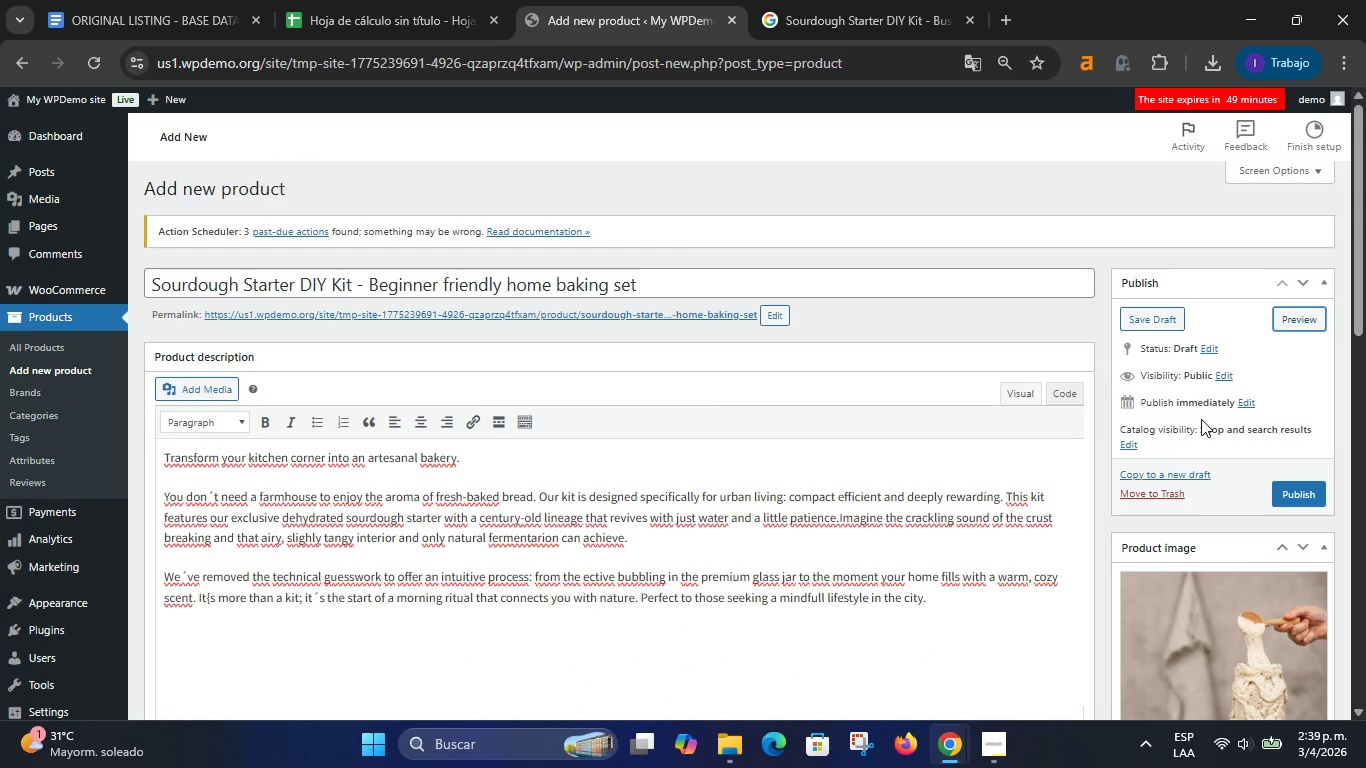 
scroll: coordinate [1288, 547], scroll_direction: down, amount: 13.0
 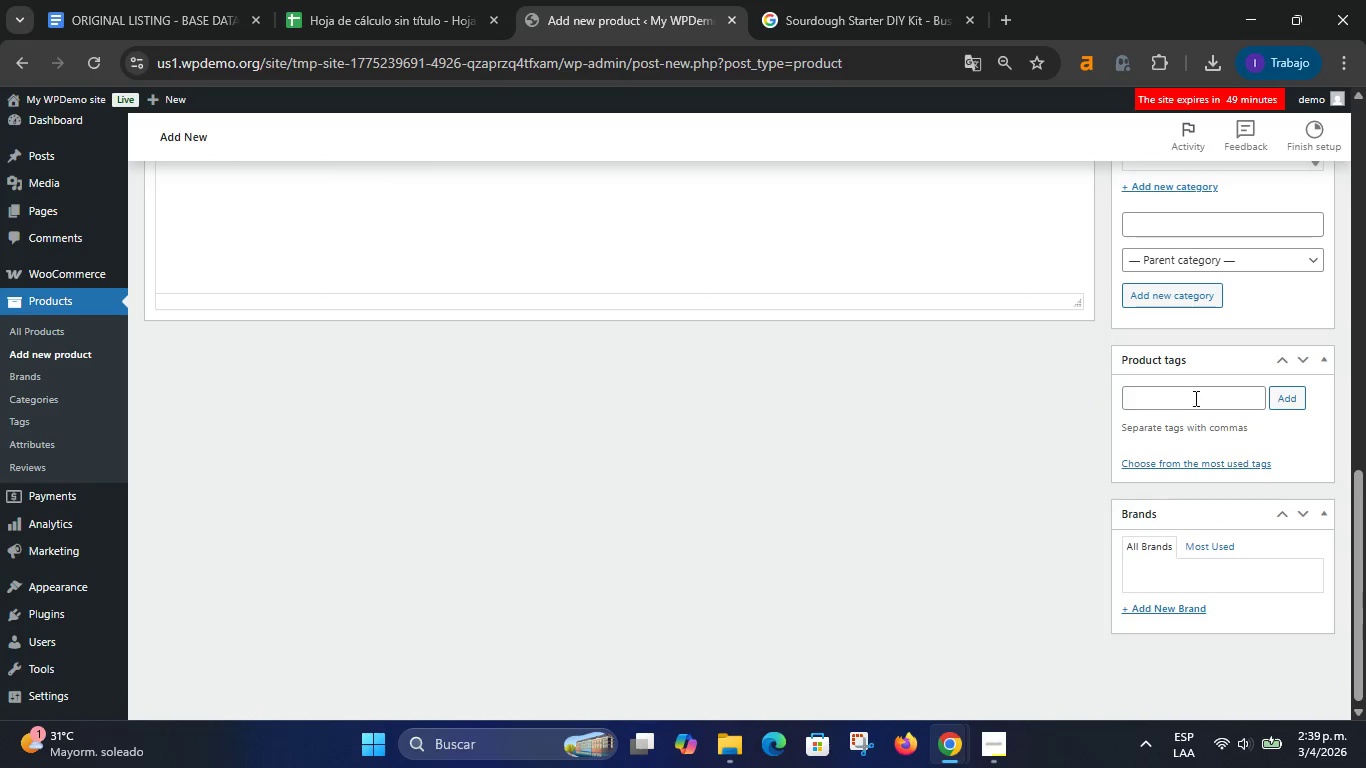 
left_click([1194, 398])
 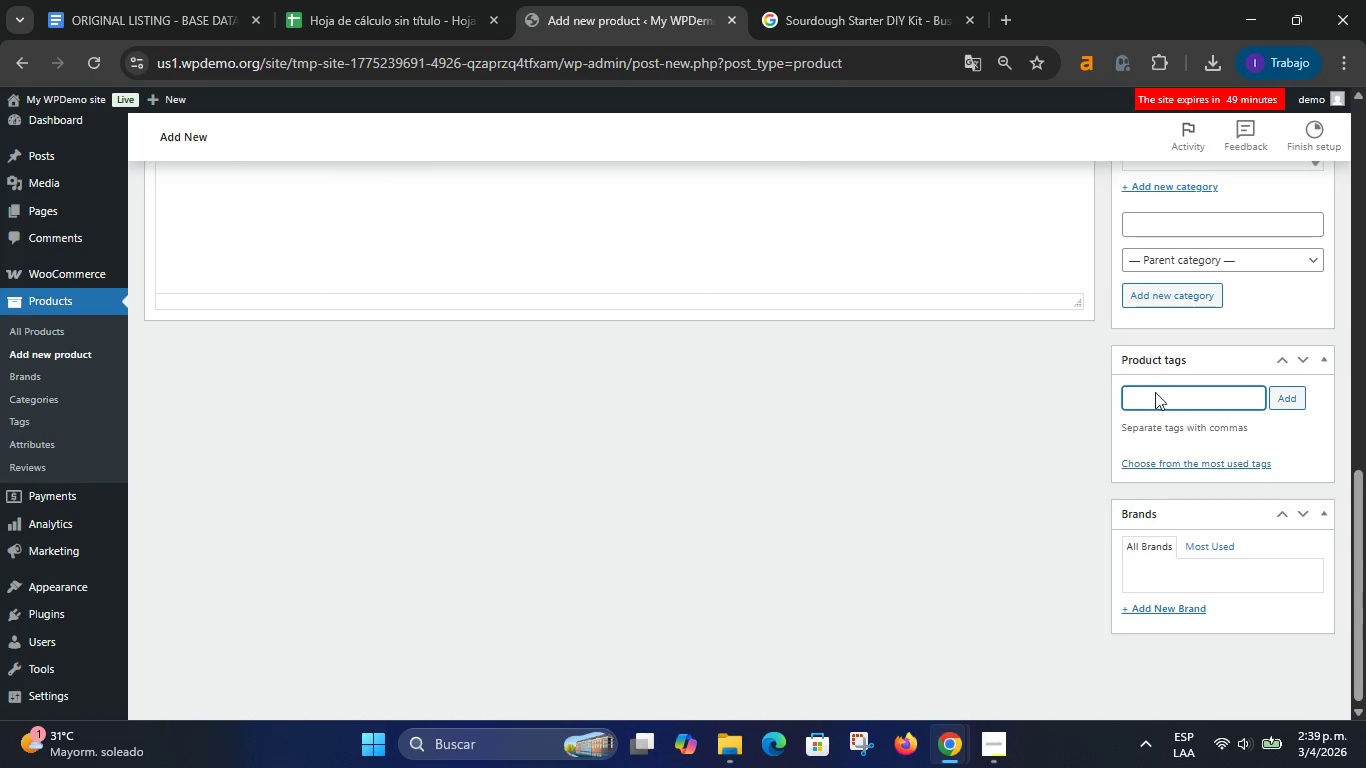 
left_click([401, 0])
 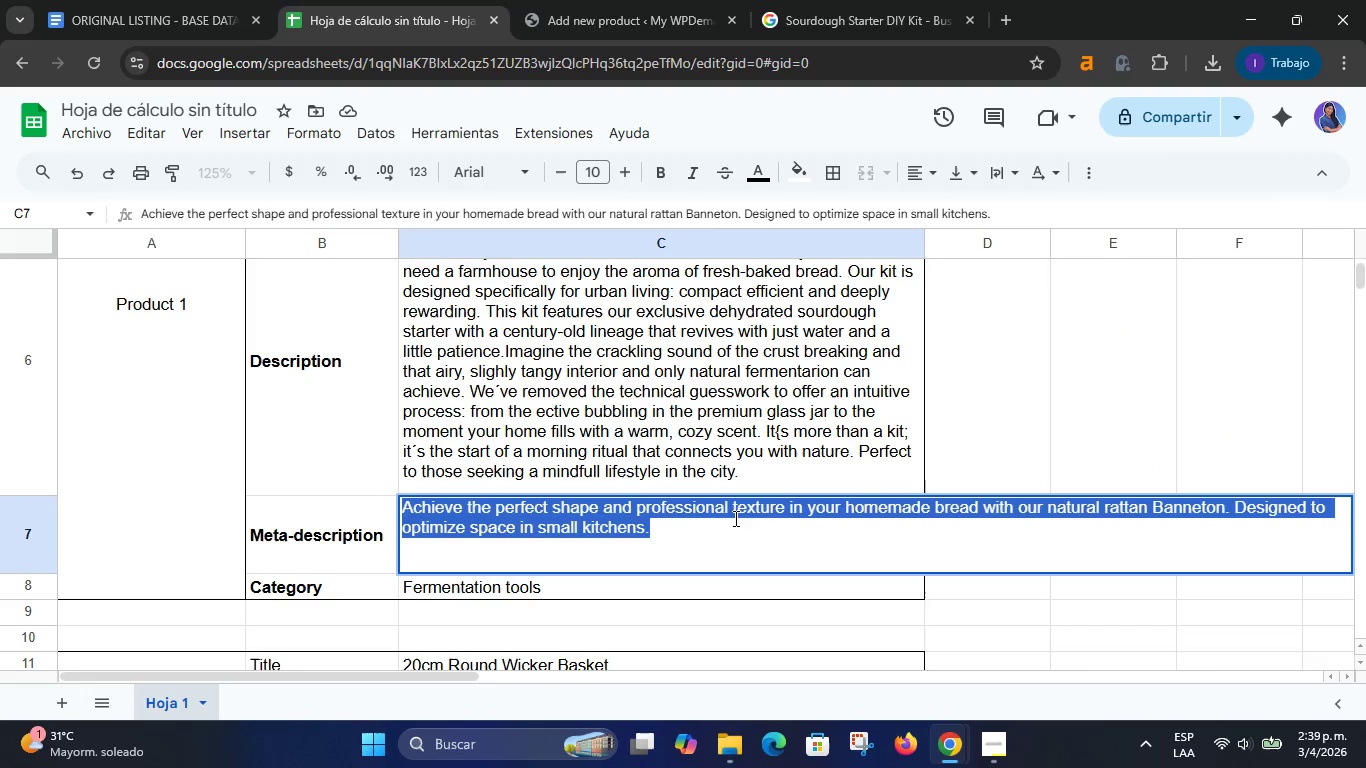 
left_click([717, 429])
 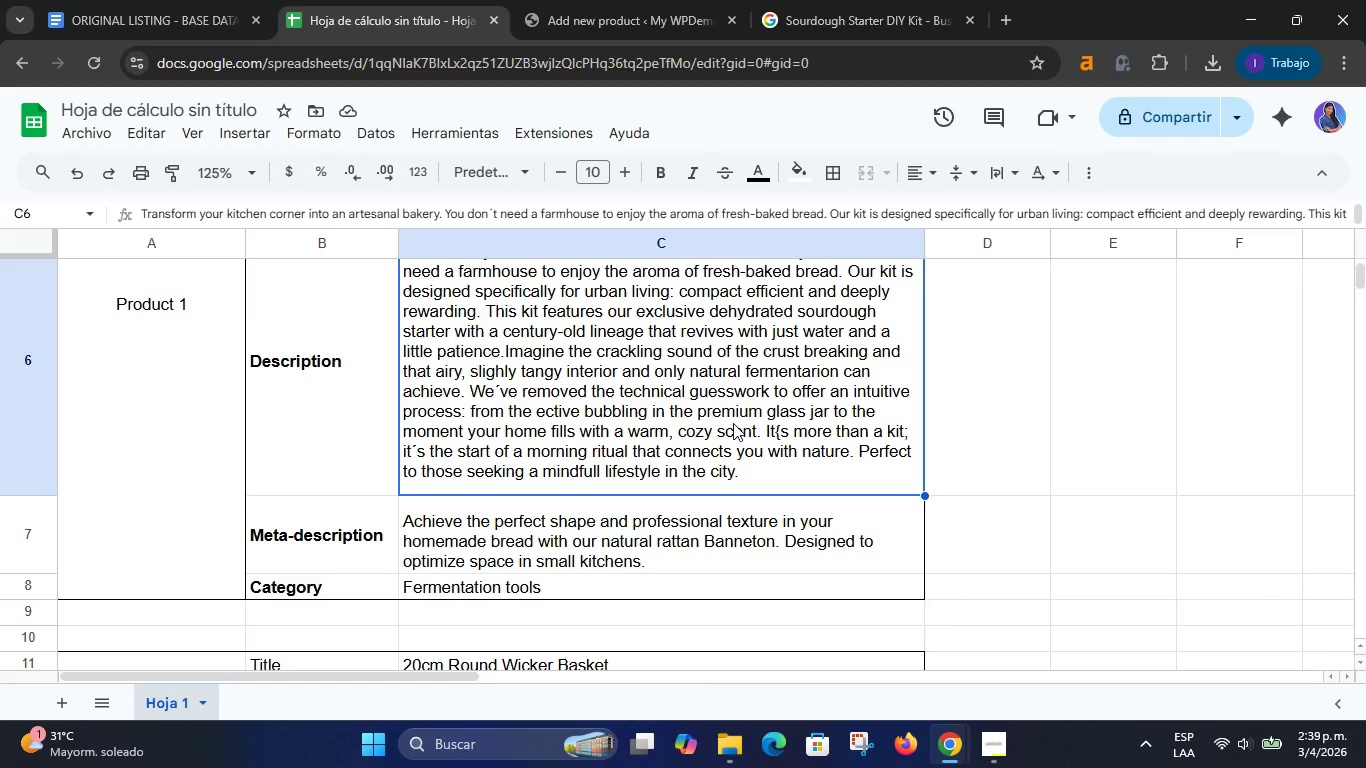 
scroll: coordinate [733, 423], scroll_direction: up, amount: 2.0
 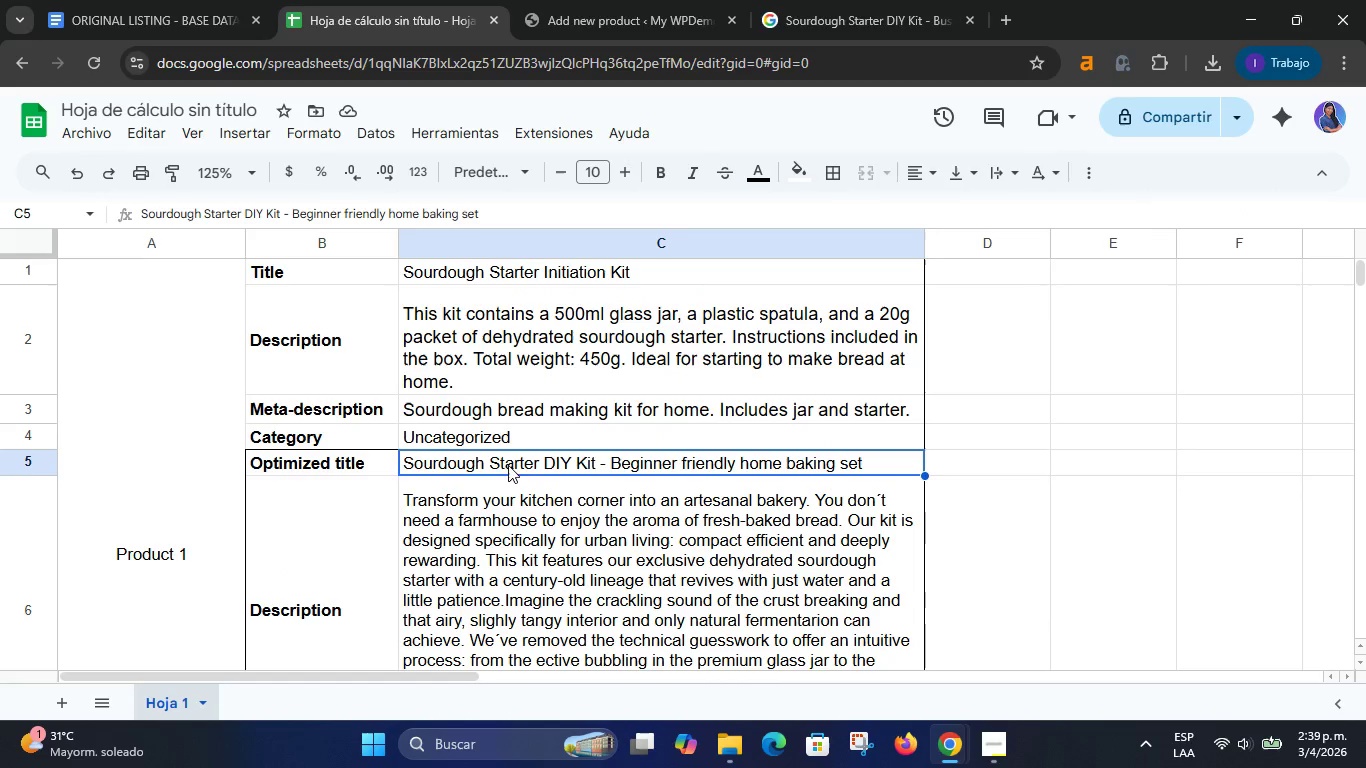 
double_click([447, 463])
 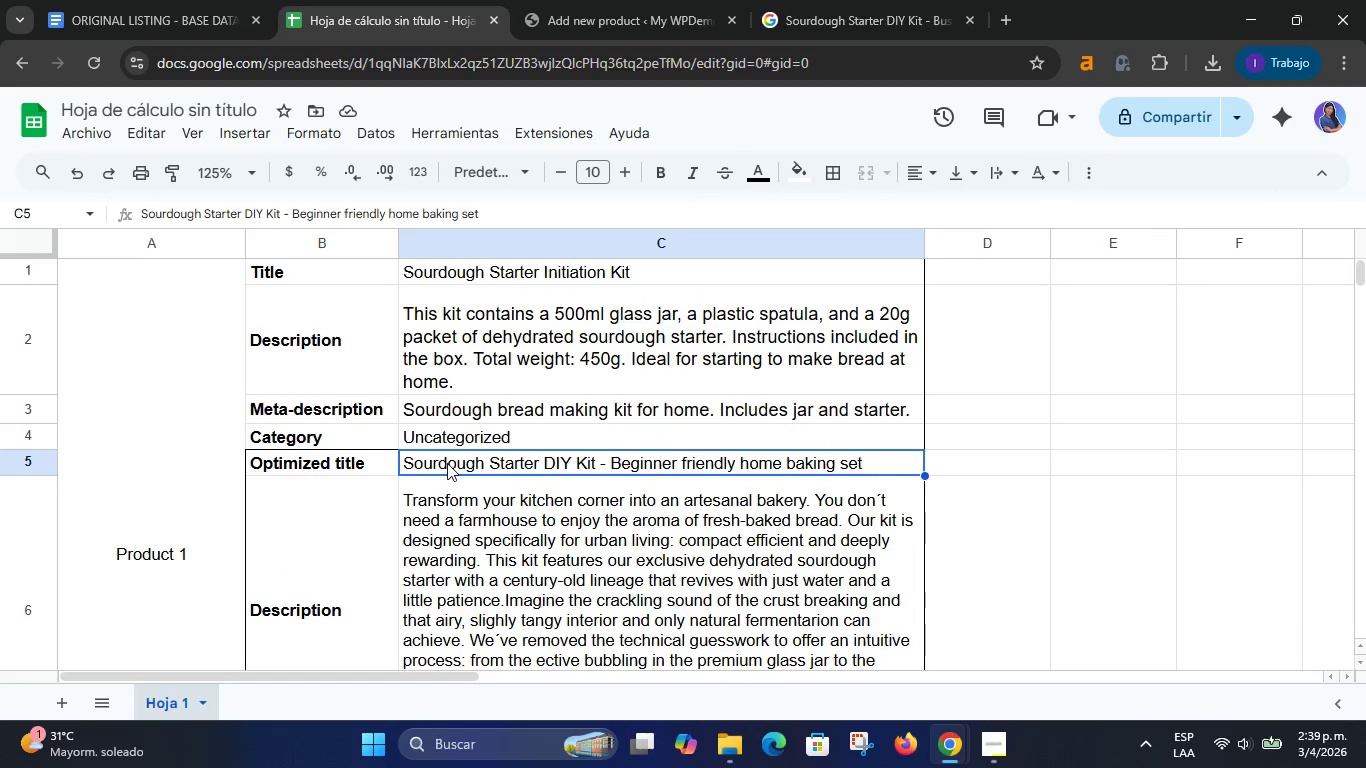 
triple_click([447, 463])
 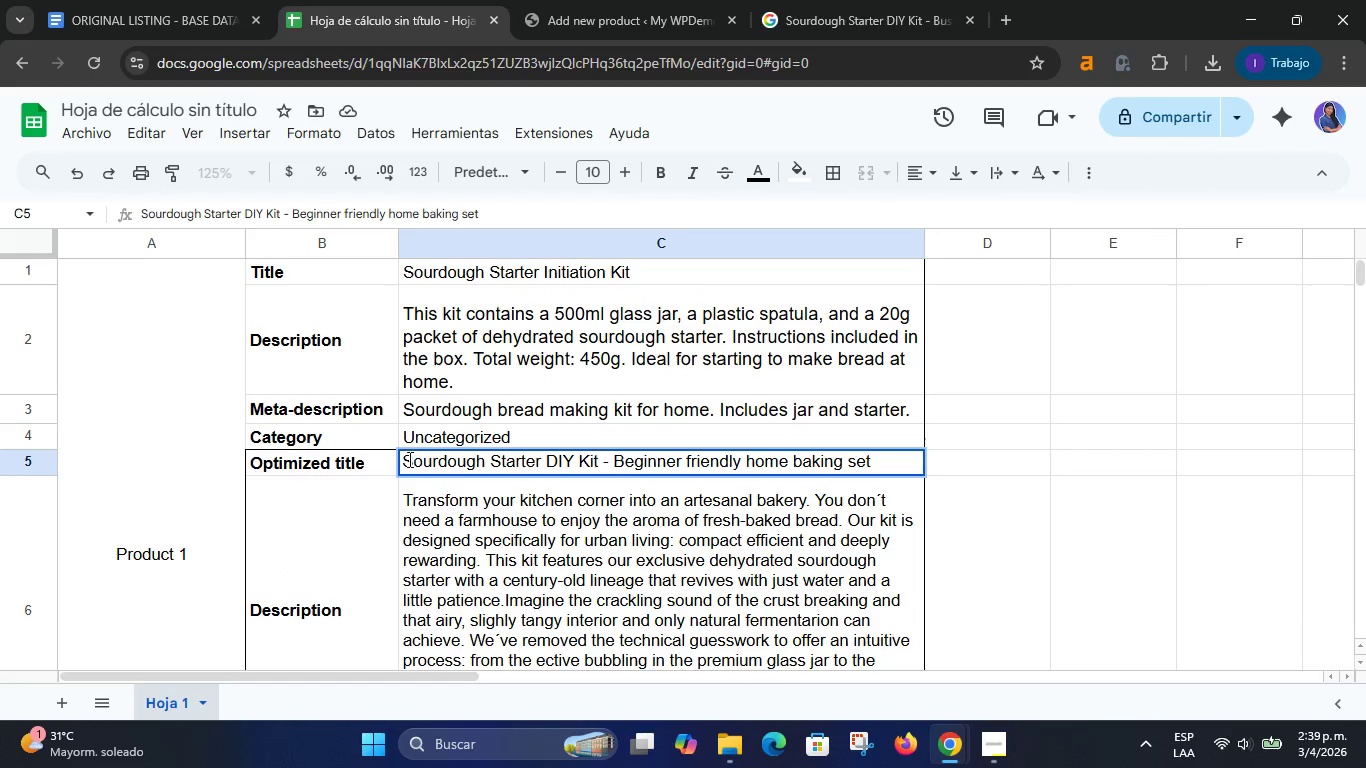 
double_click([407, 459])
 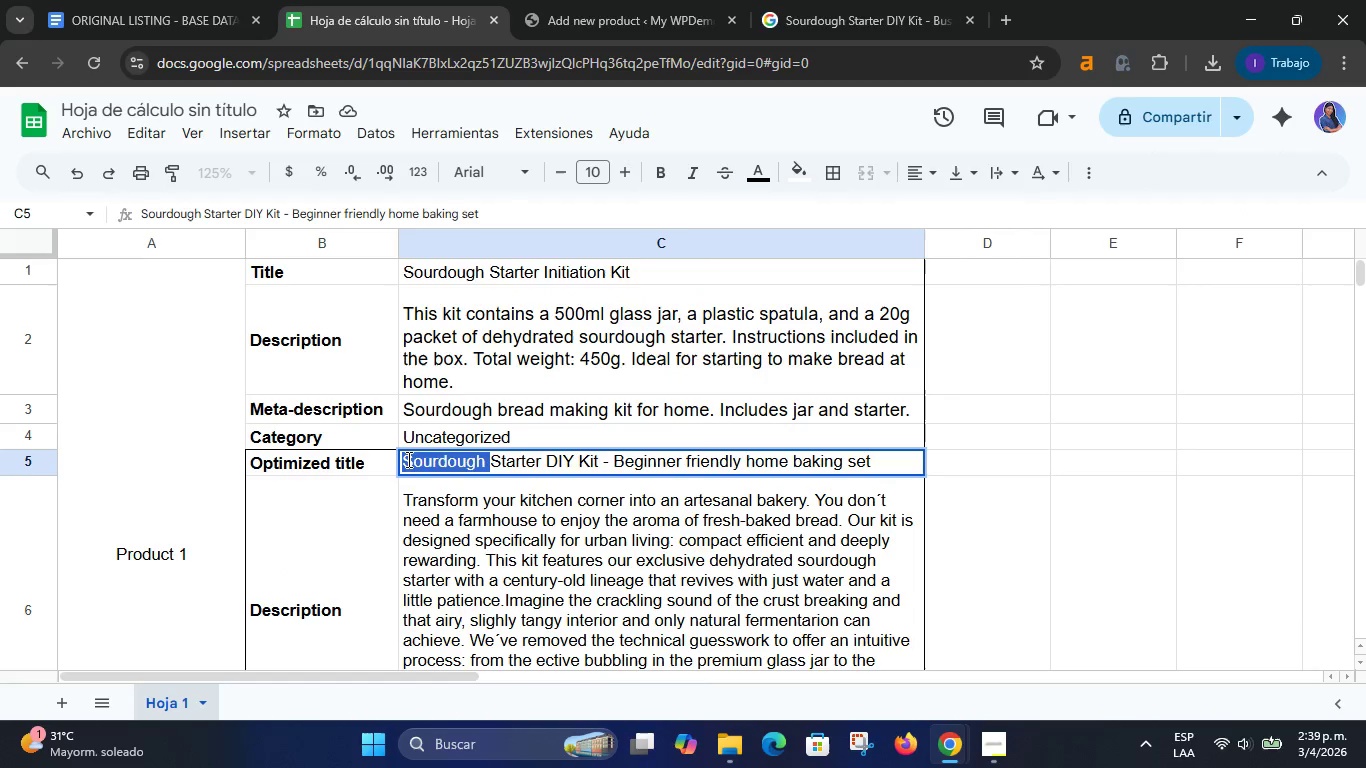 
right_click([407, 459])
 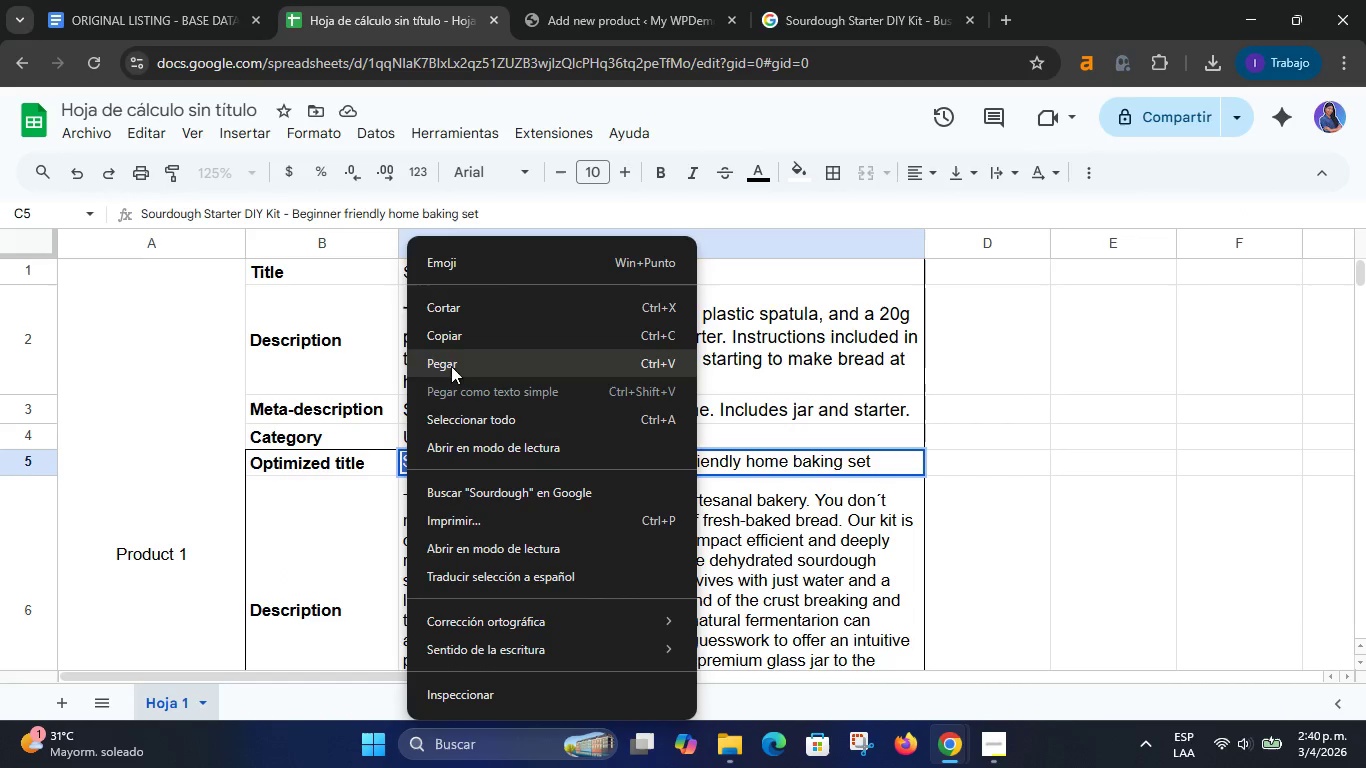 
left_click([783, 544])
 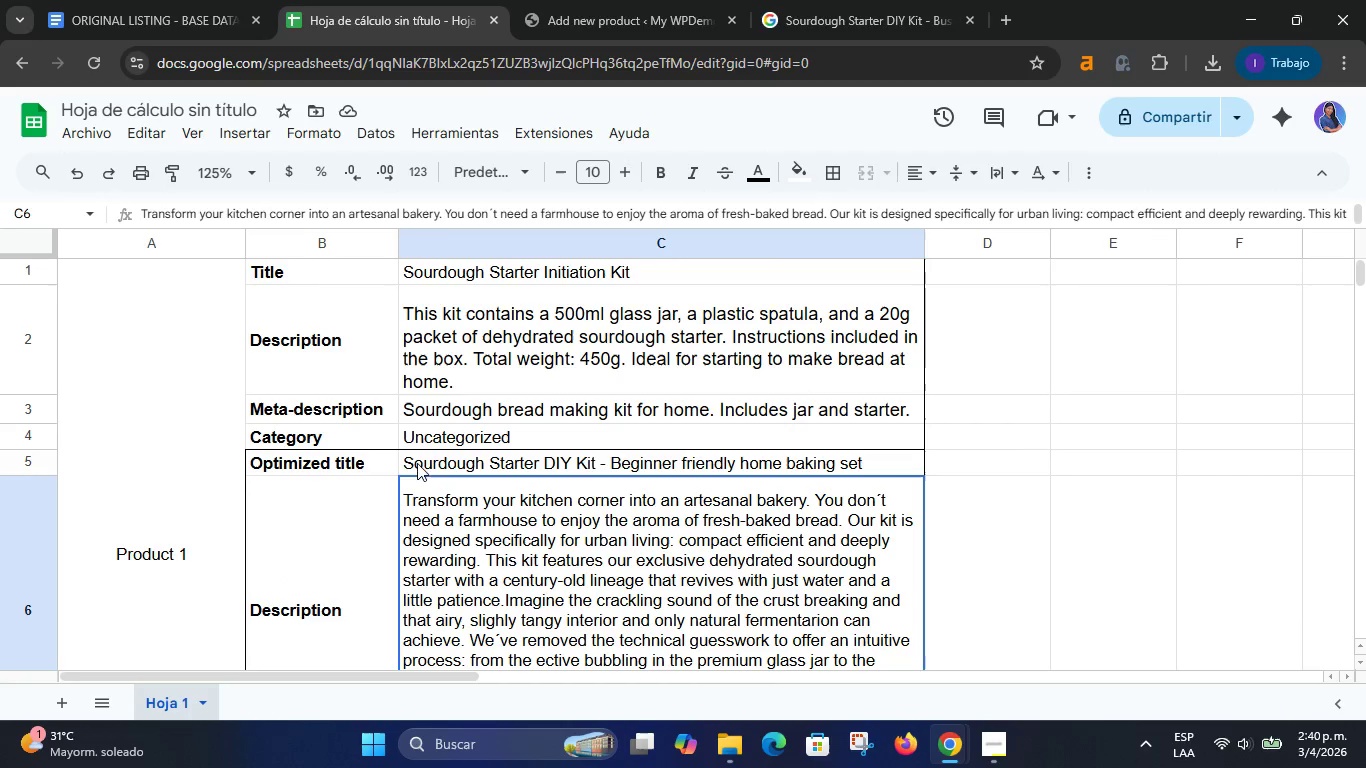 
double_click([425, 469])
 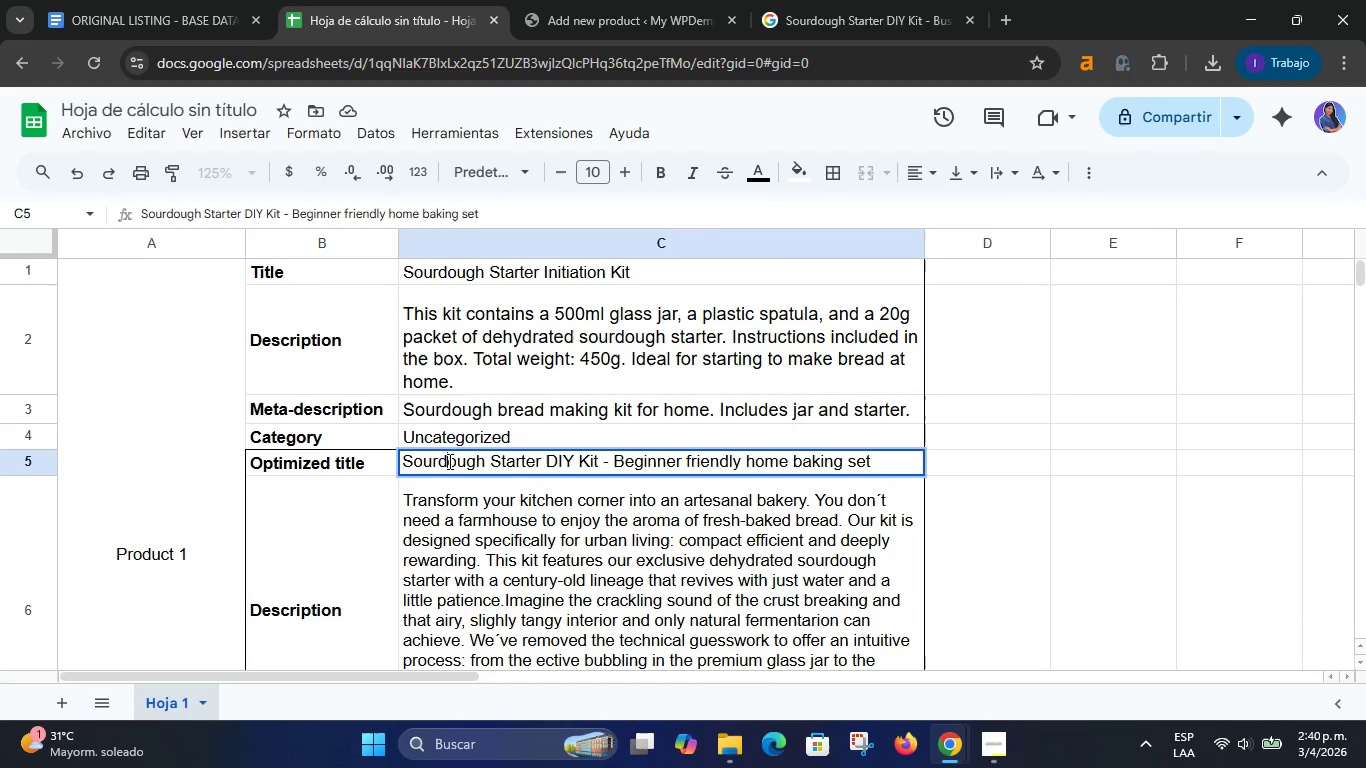 
double_click([448, 461])
 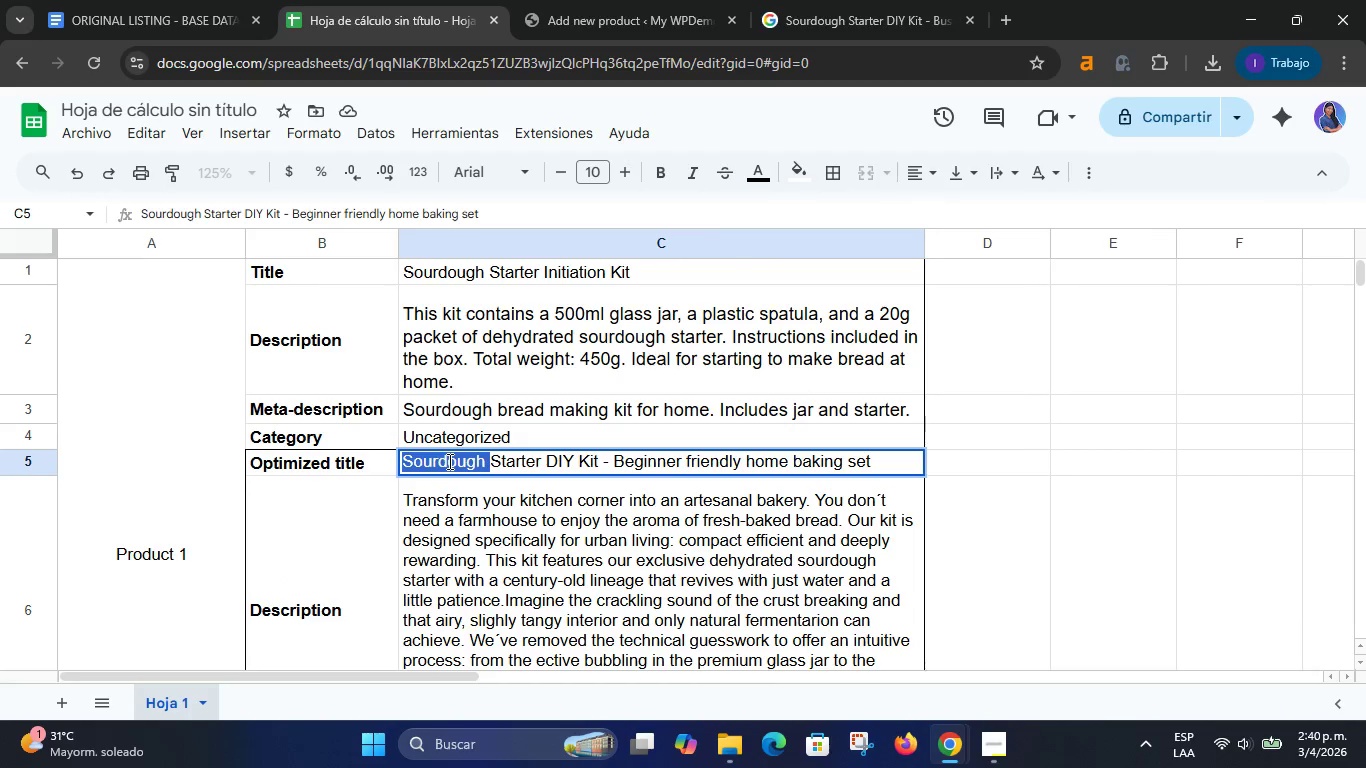 
right_click([448, 461])
 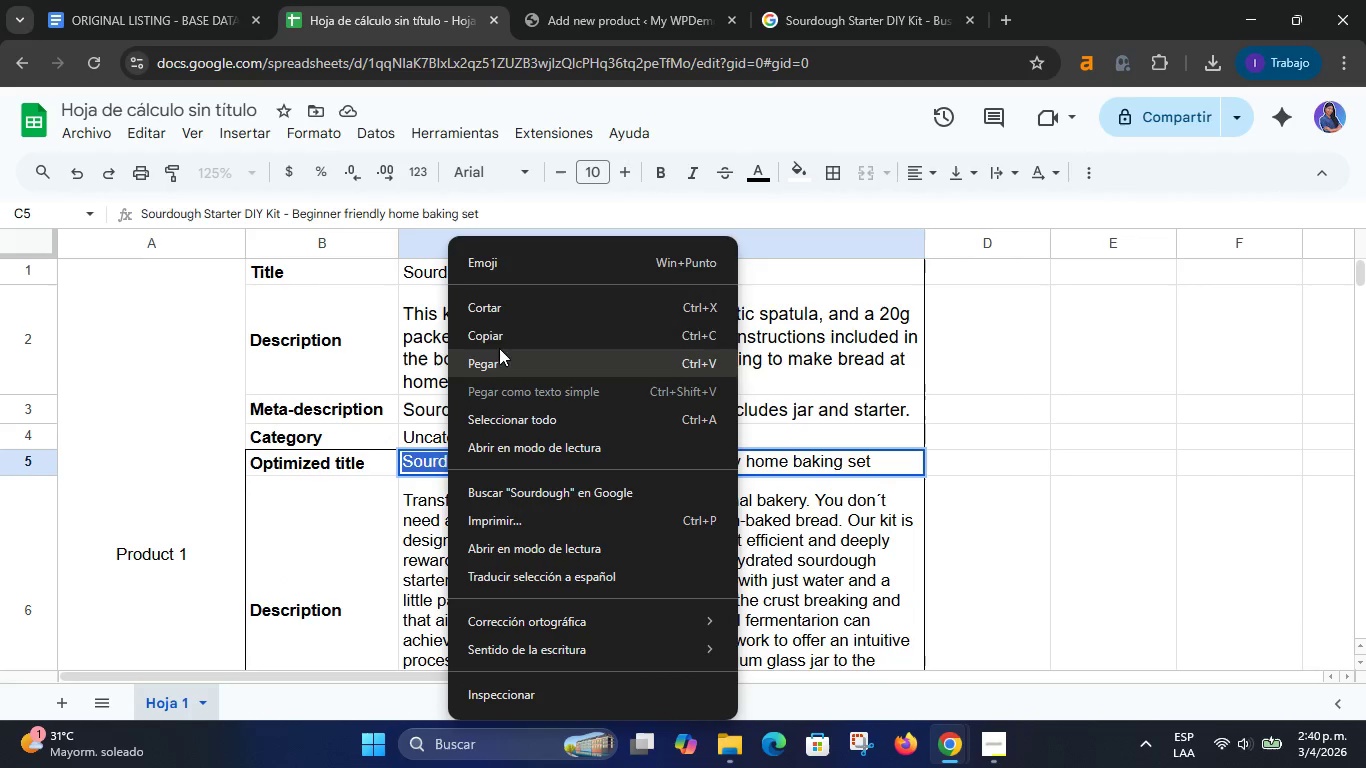 
left_click([501, 337])
 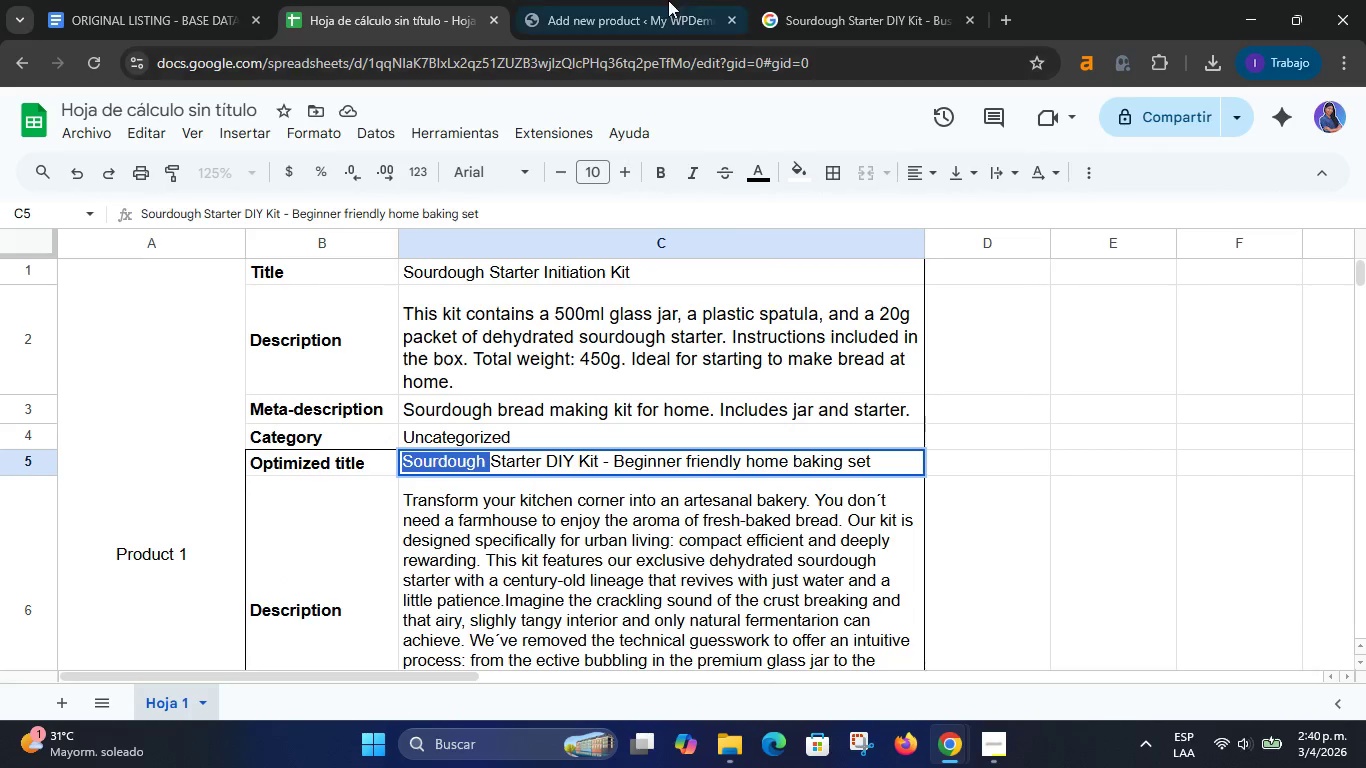 
left_click([667, 0])
 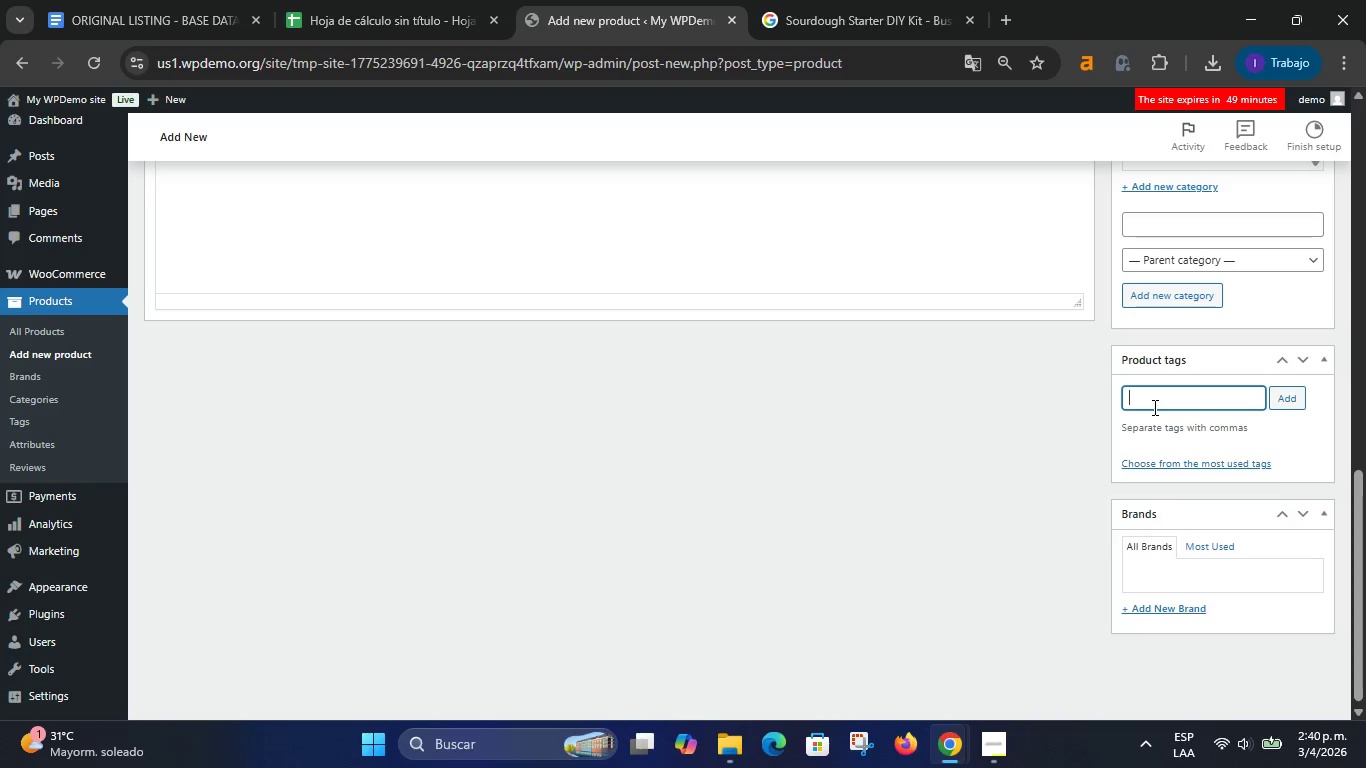 
key(Control+V)
 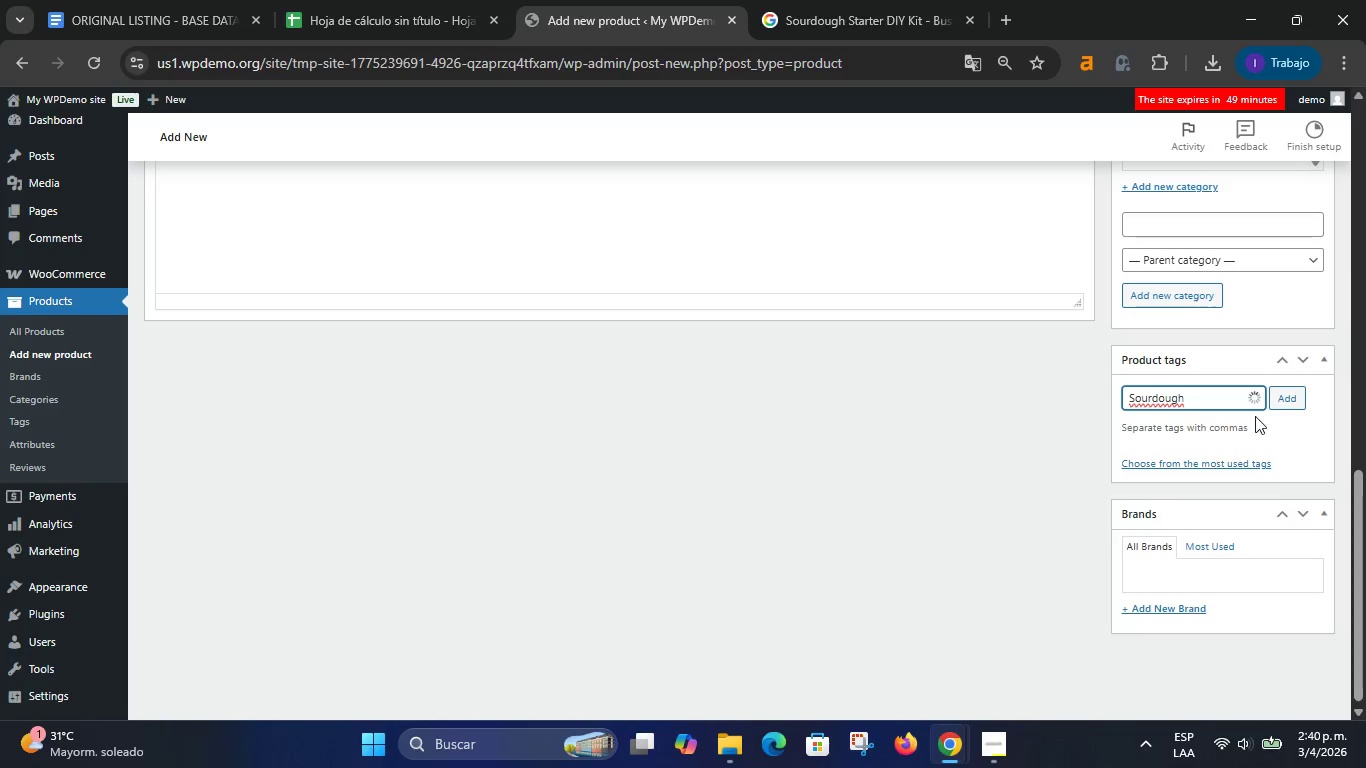 
left_click([1288, 396])
 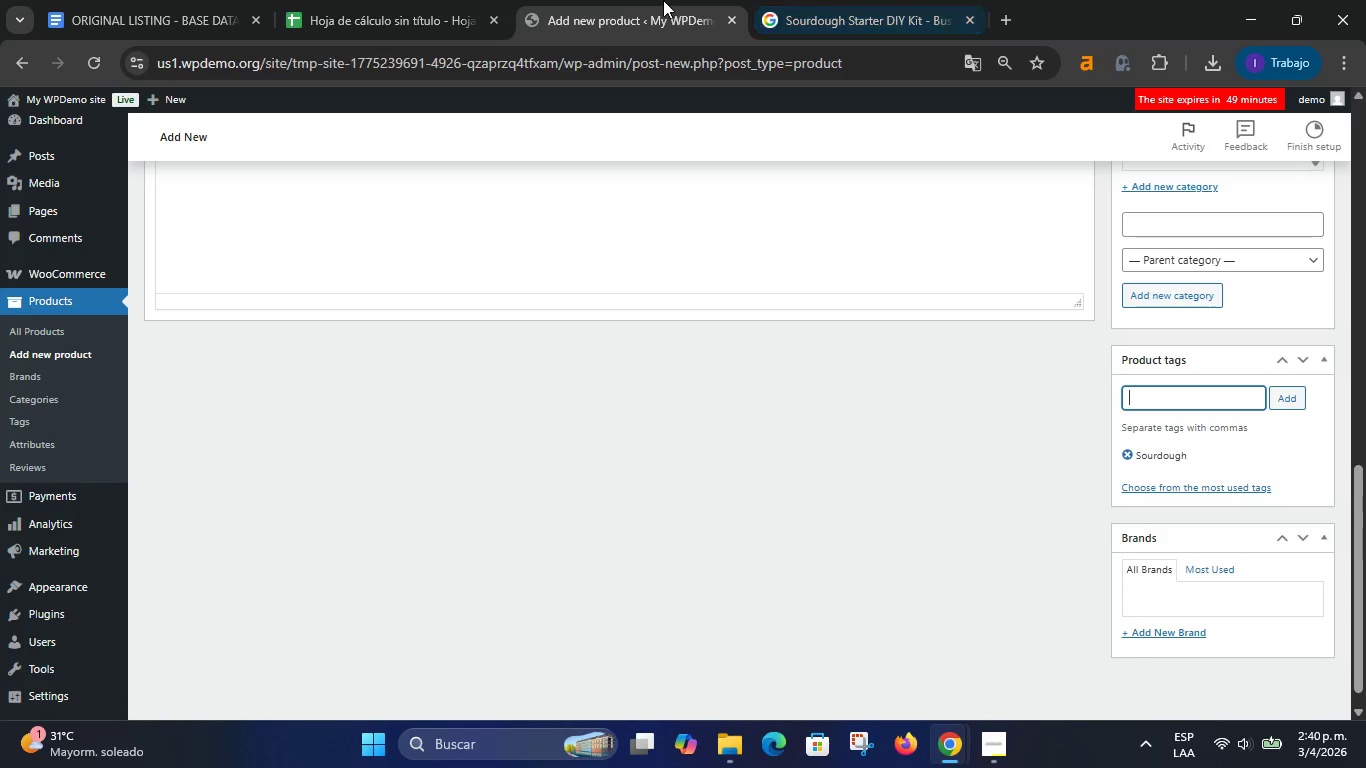 
left_click([613, 0])
 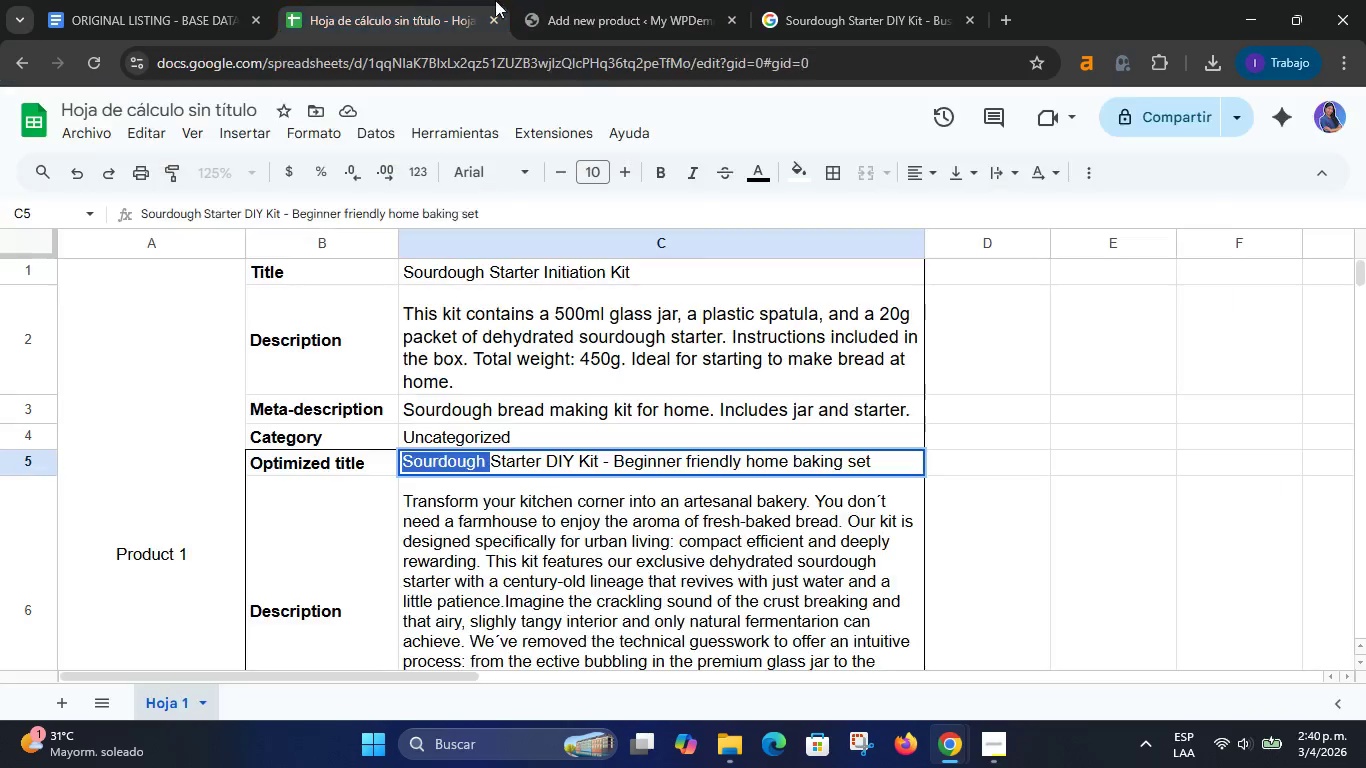 
double_click([795, 0])
 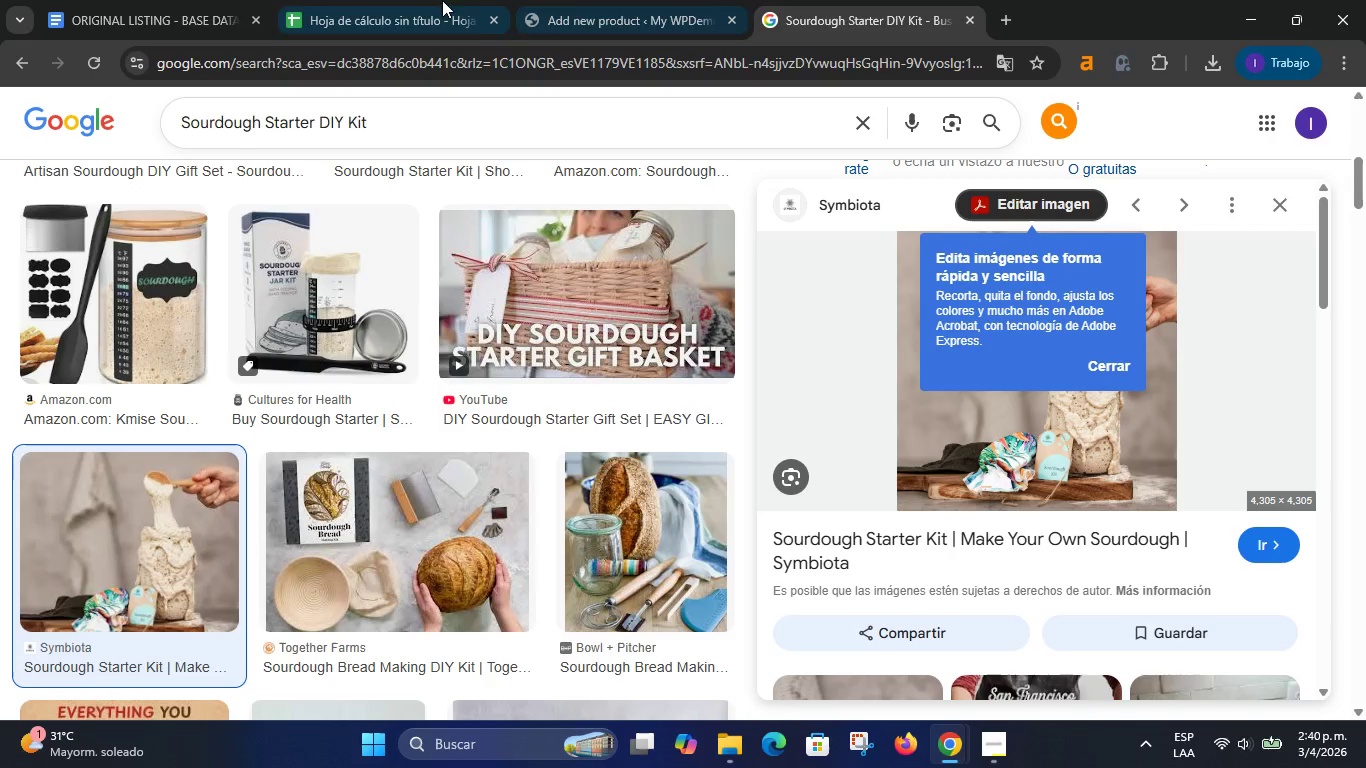 
left_click([415, 0])
 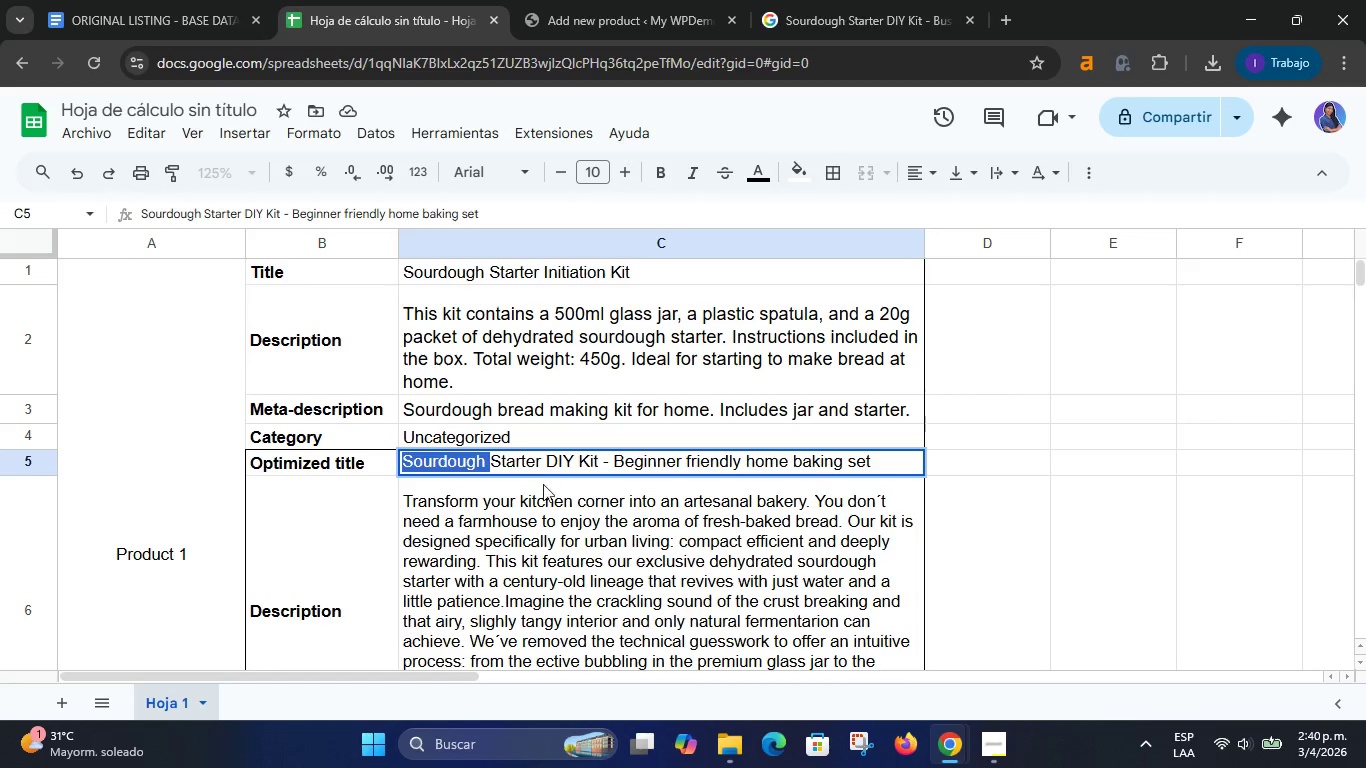 
left_click([537, 465])
 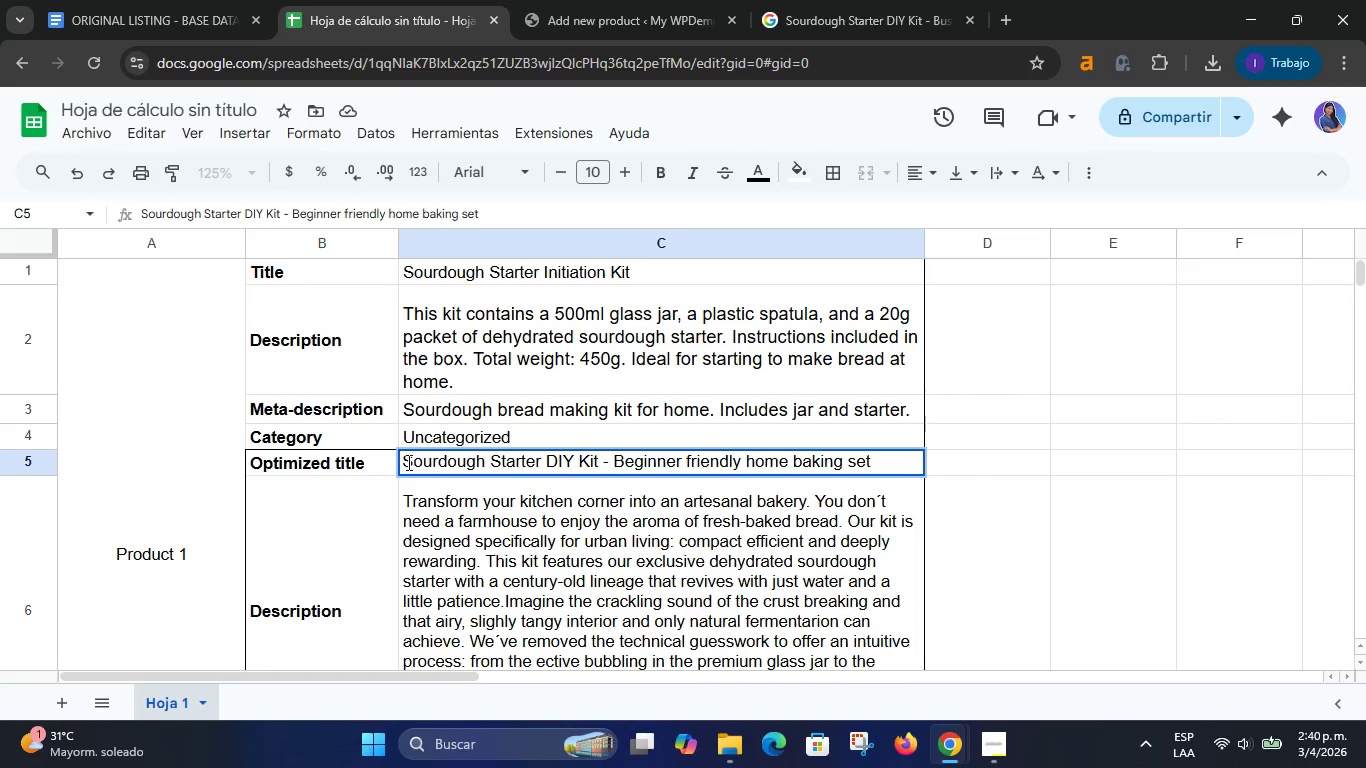 
left_click_drag(start_coordinate=[400, 460], to_coordinate=[412, 461])
 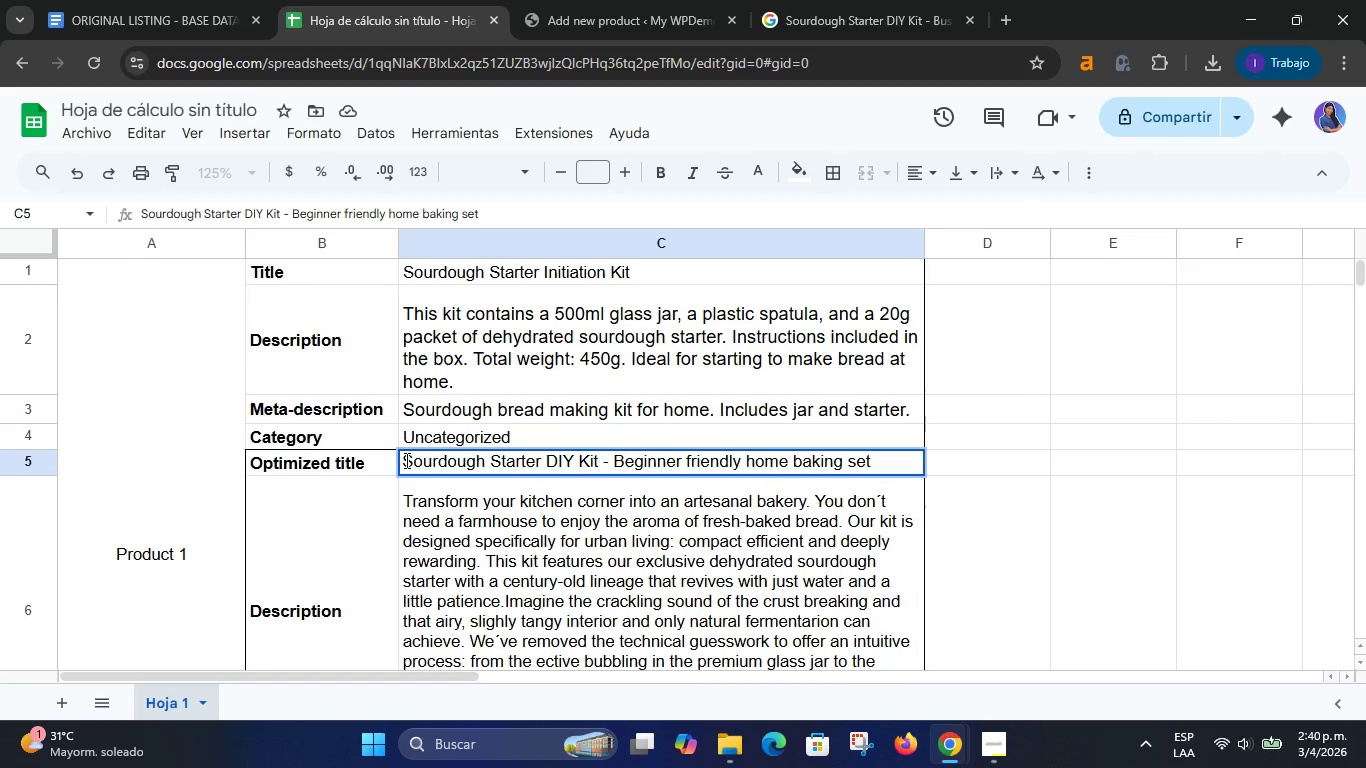 
left_click_drag(start_coordinate=[405, 460], to_coordinate=[481, 461])
 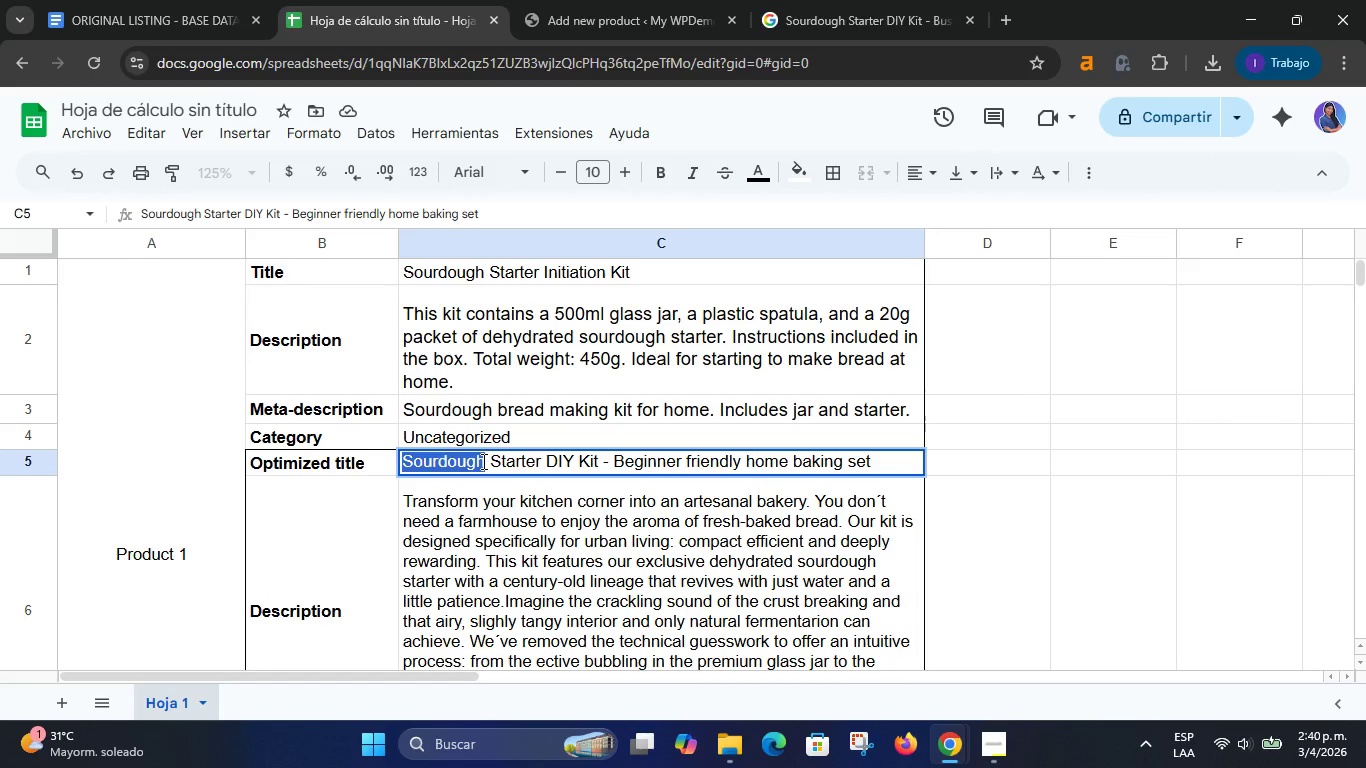 
key(Control+C)
 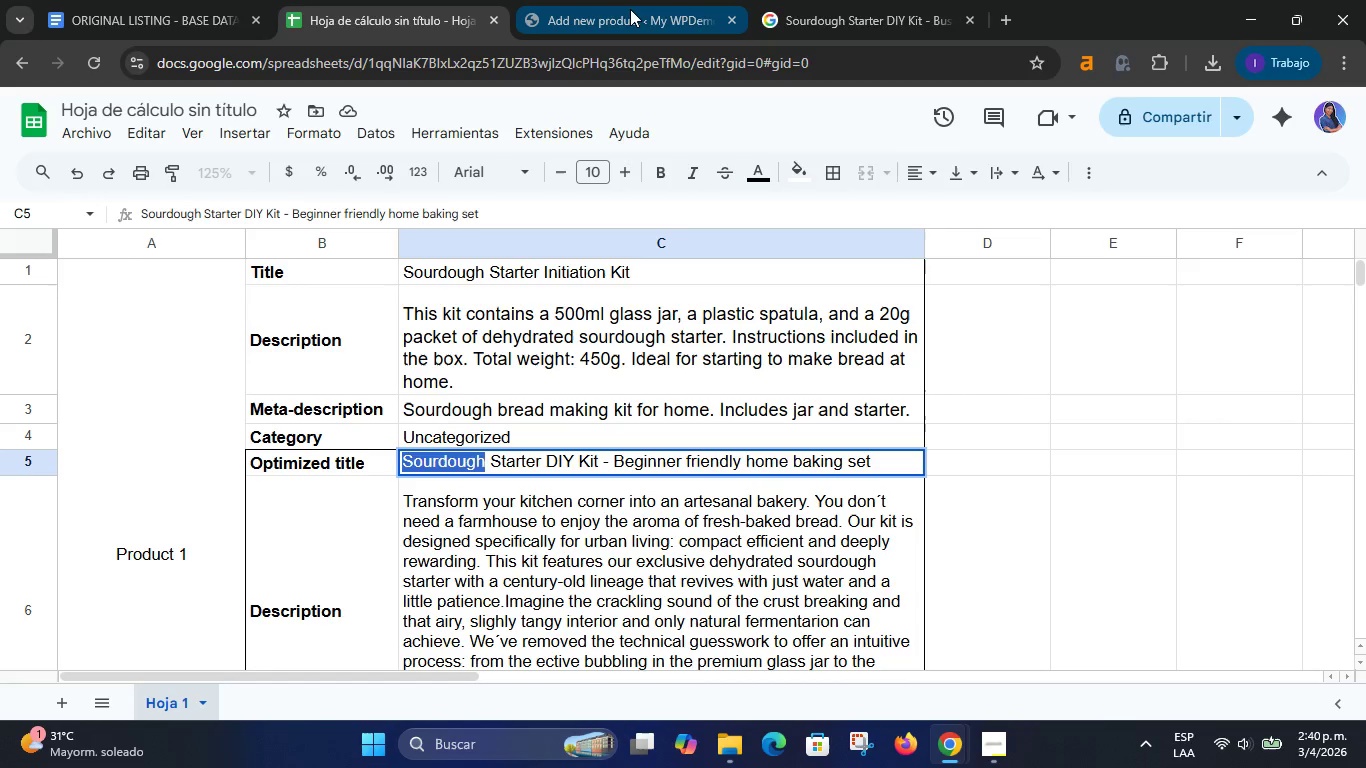 
left_click([630, 9])
 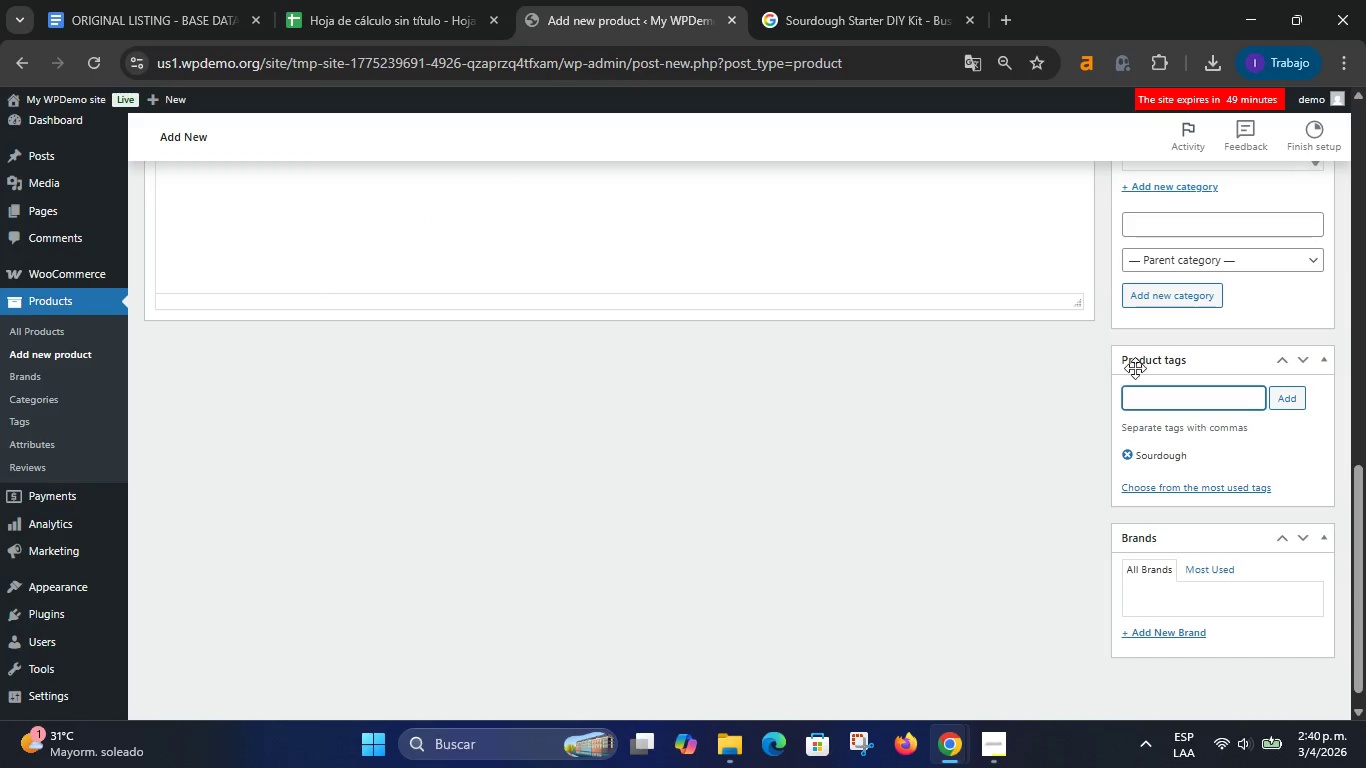 
key(Control+V)
 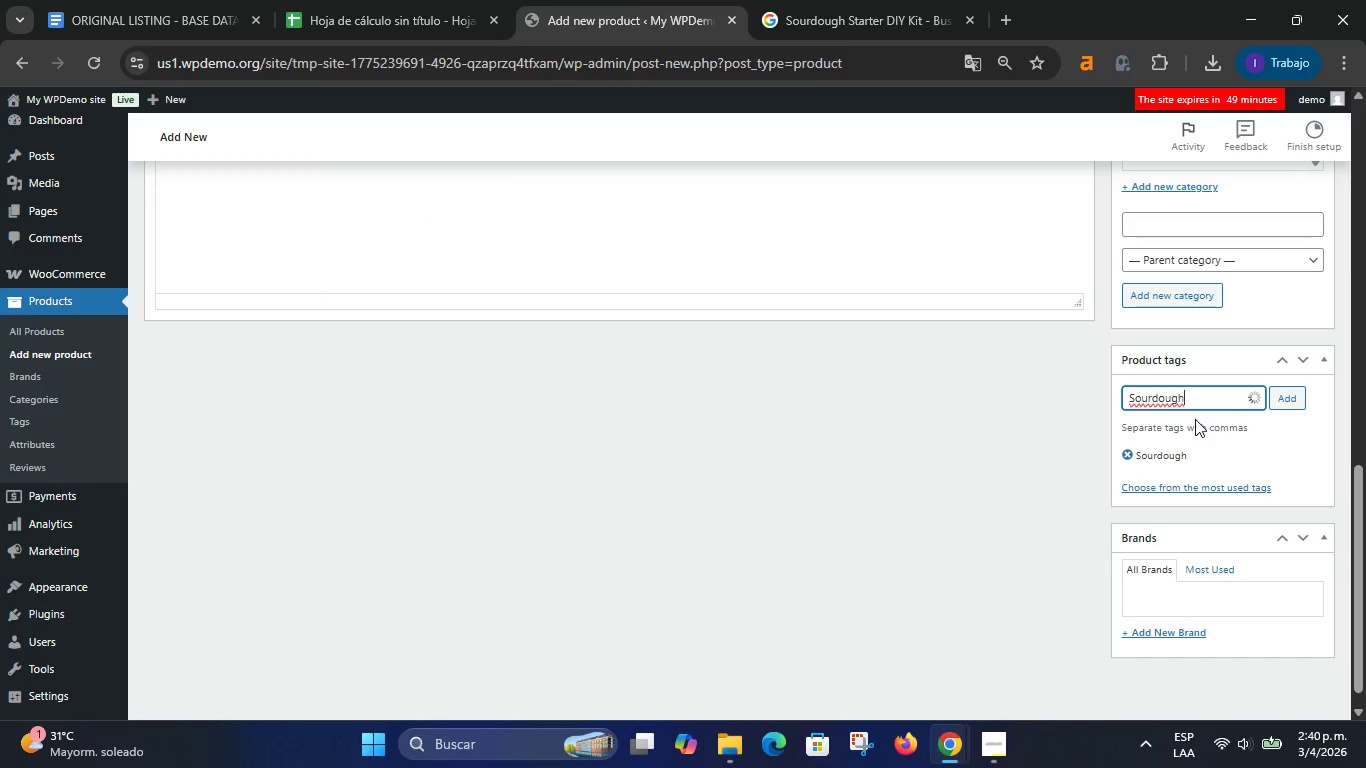 
type( for beginner)
 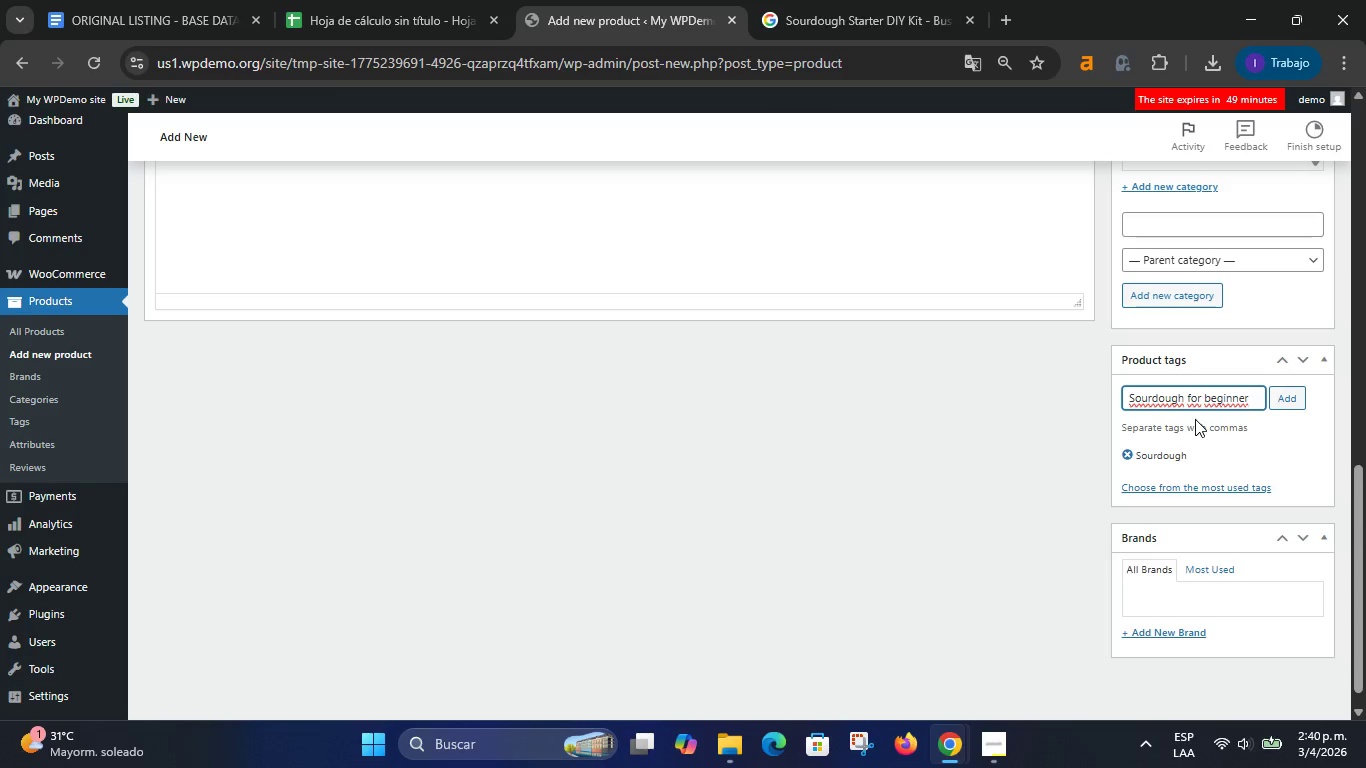 
left_click([1282, 402])
 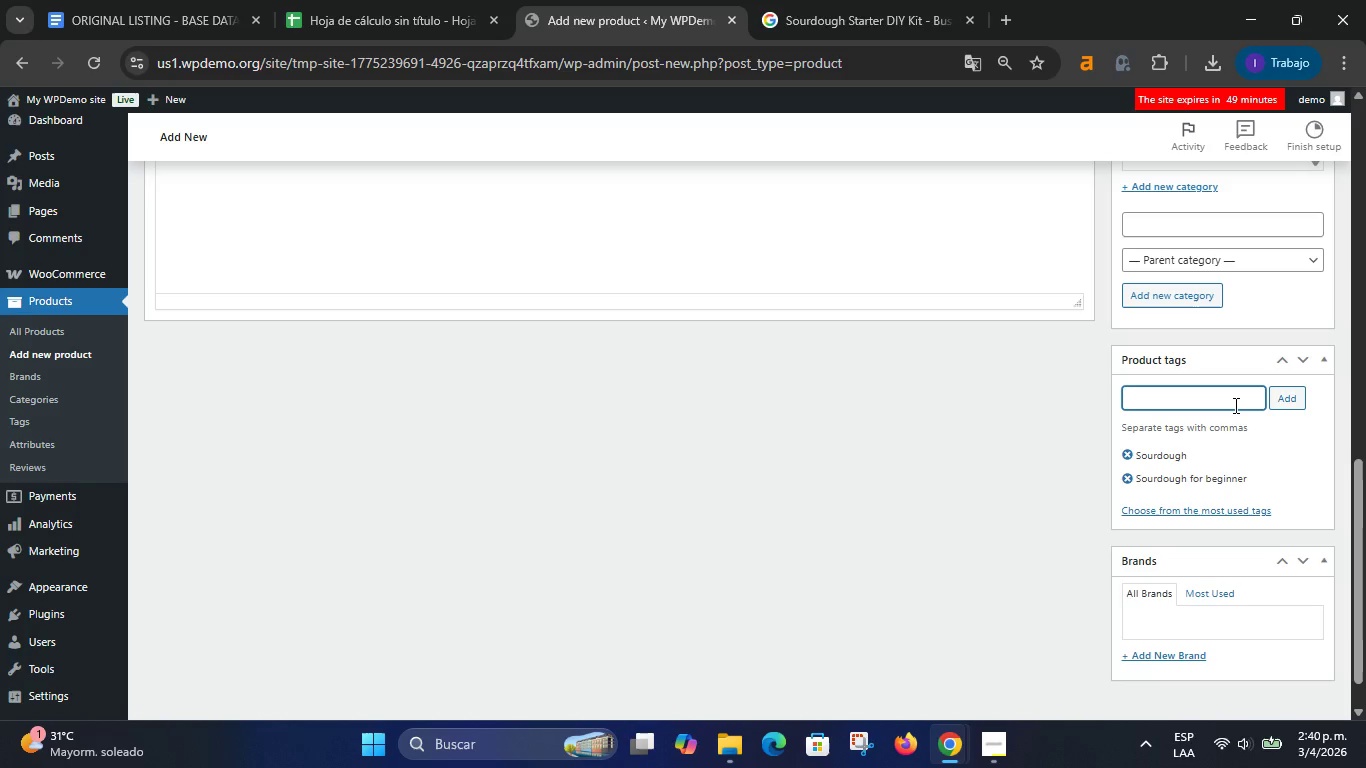 
left_click([1234, 405])
 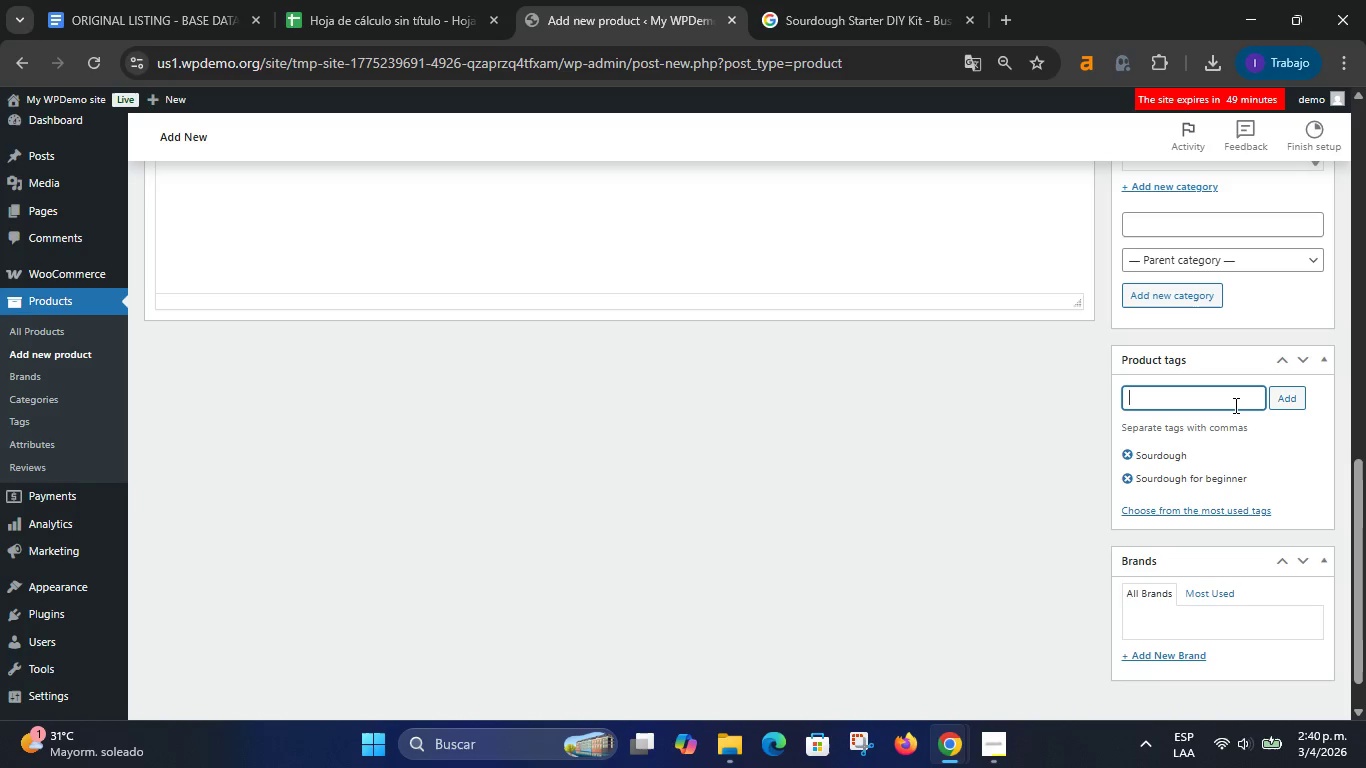 
type(DI)
key(Backspace)
key(Backspace)
key(Backspace)
 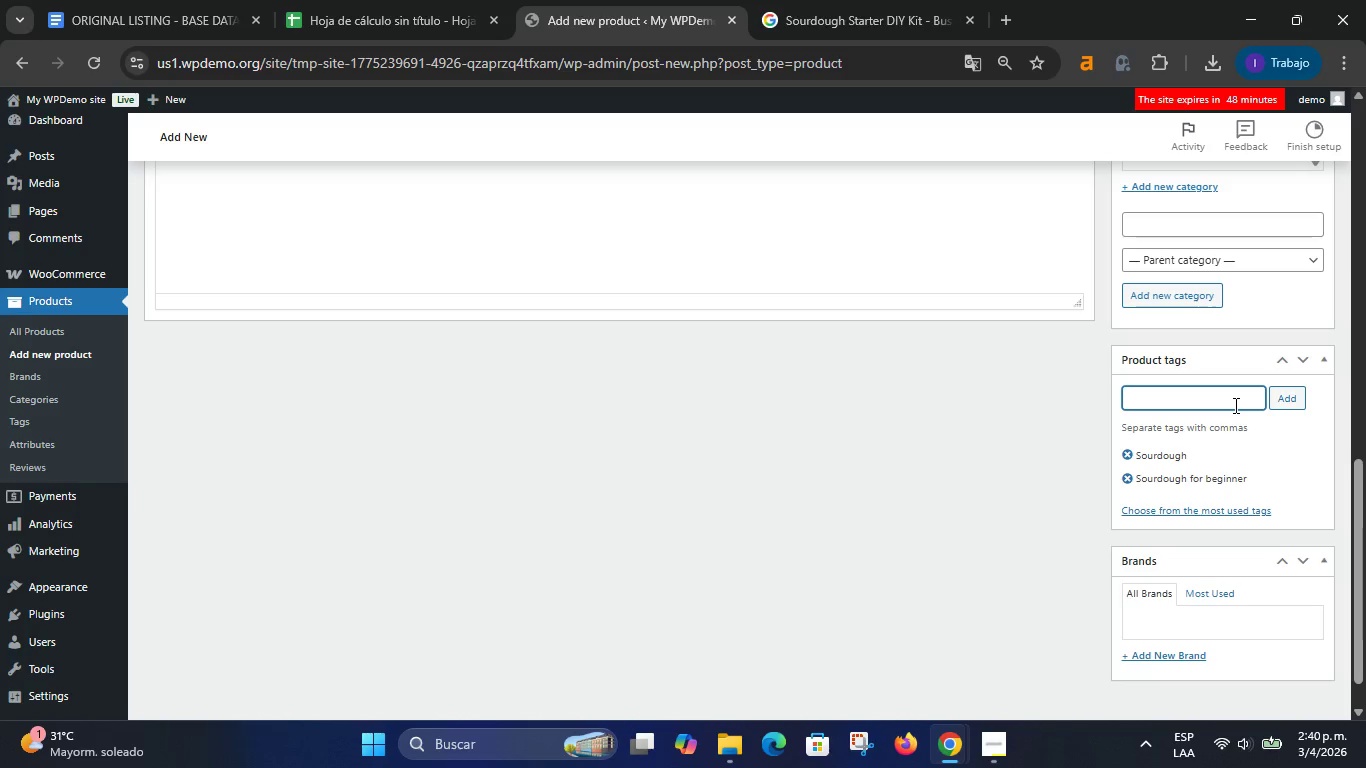 
key(Control+ControlLeft)
 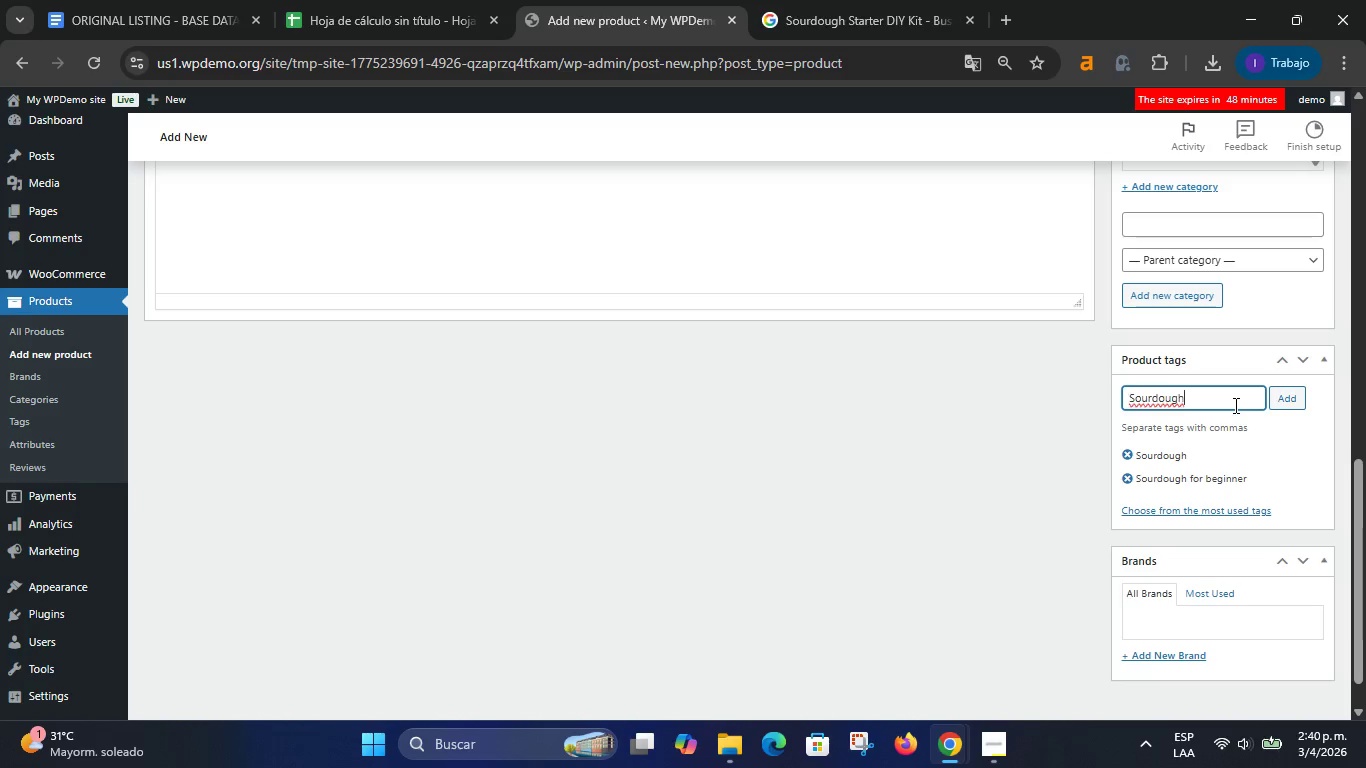 
key(Control+V)
 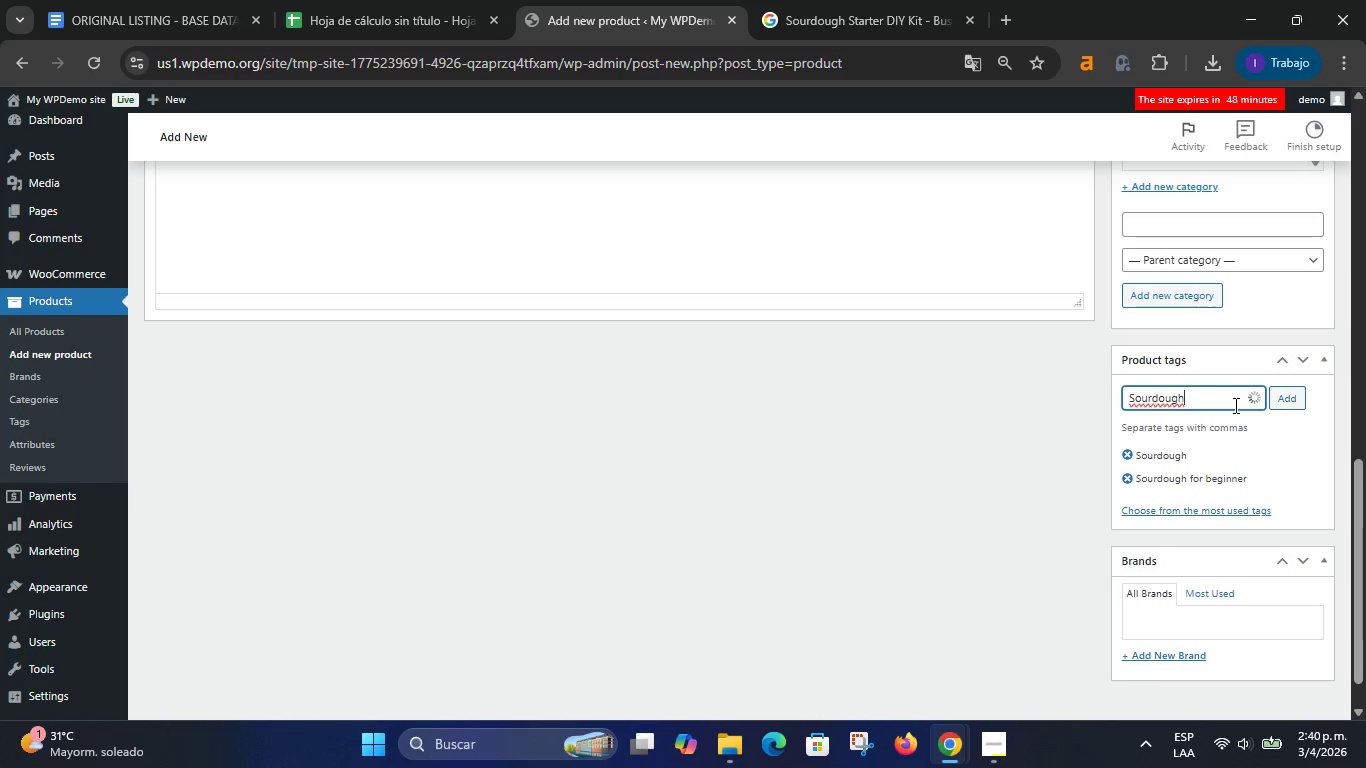 
type( dy)
key(Backspace)
key(Backspace)
type(DY)
 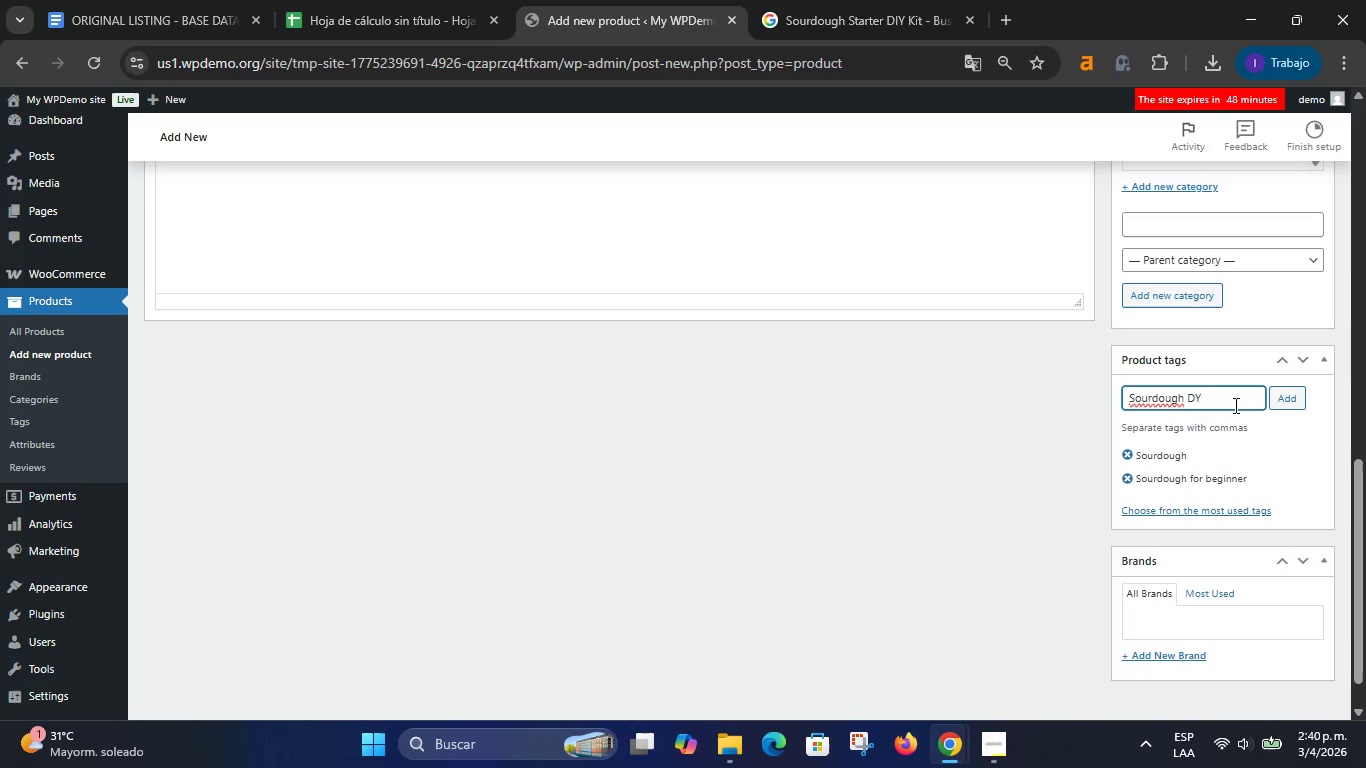 
key(Backspace)
type(IY)
 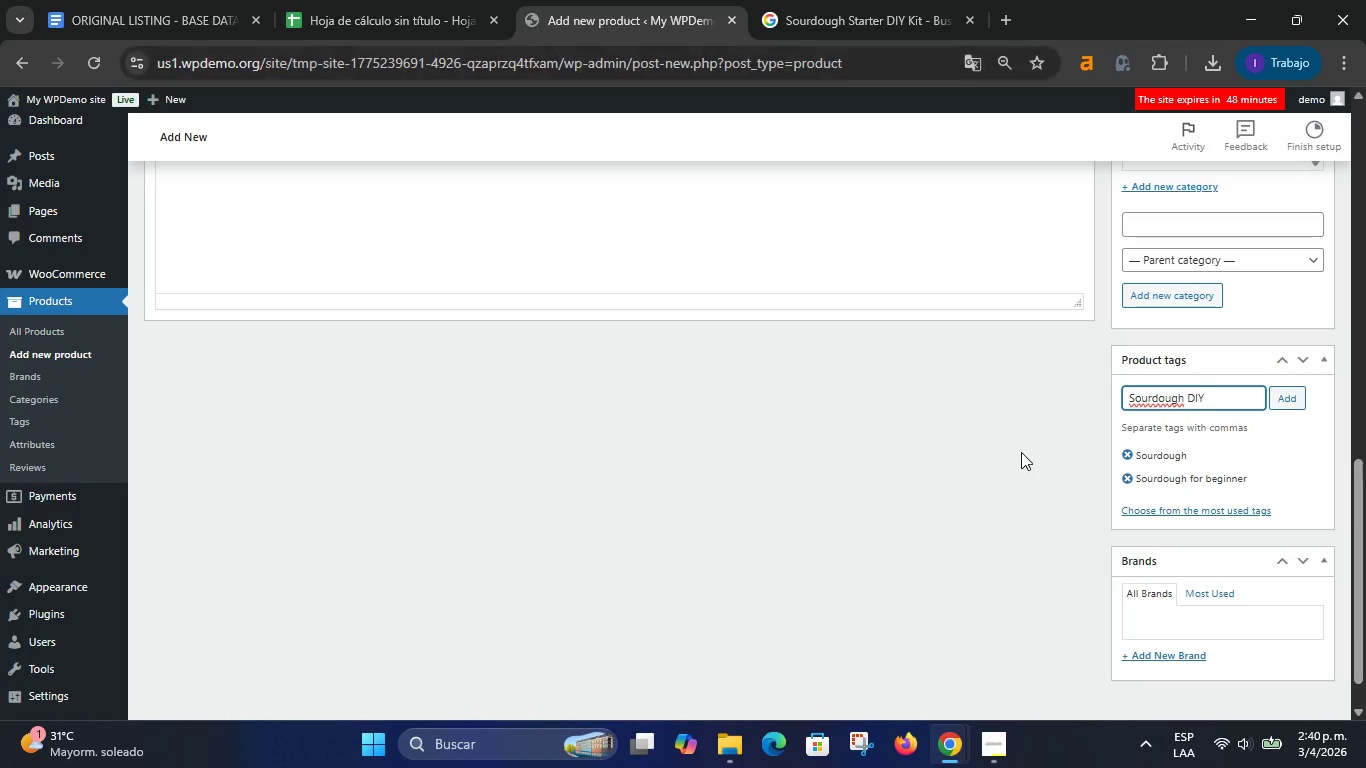 
left_click([1285, 403])
 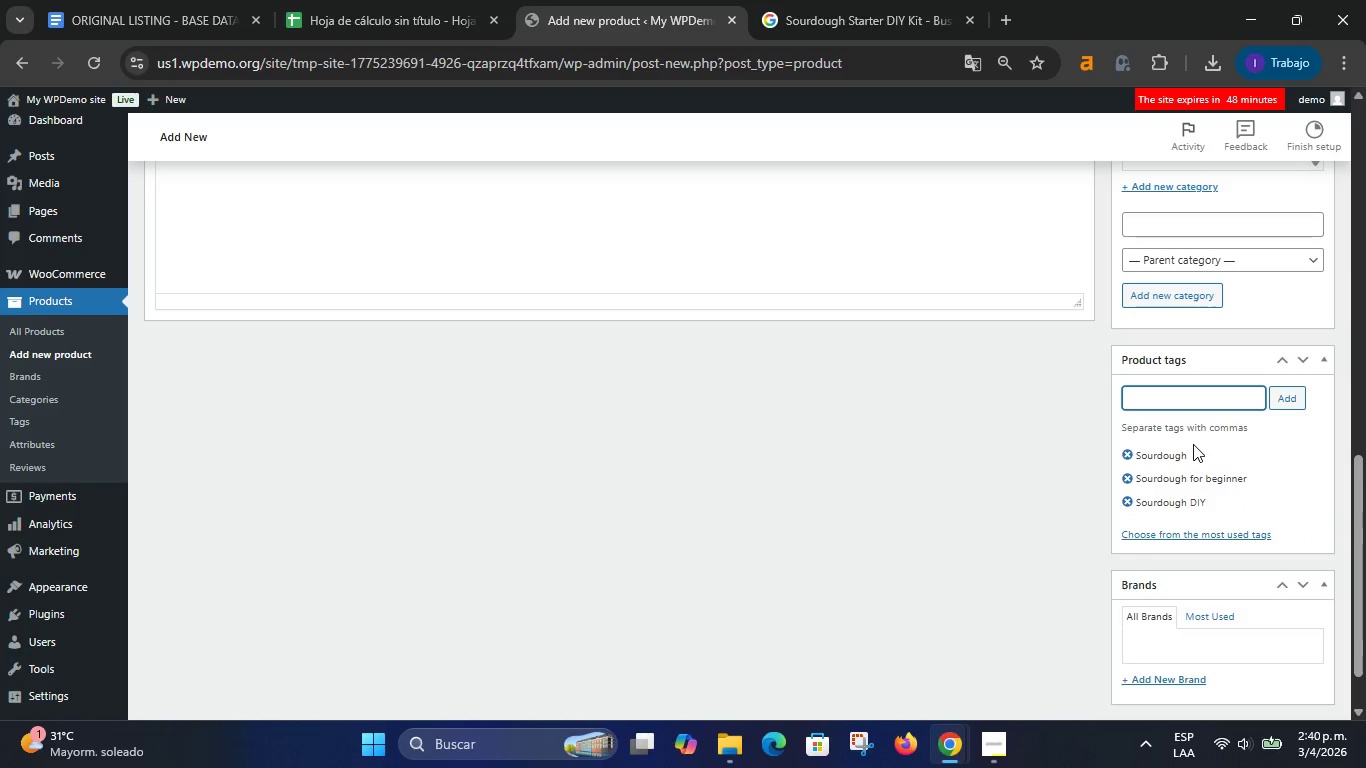 
type(Bakering)
 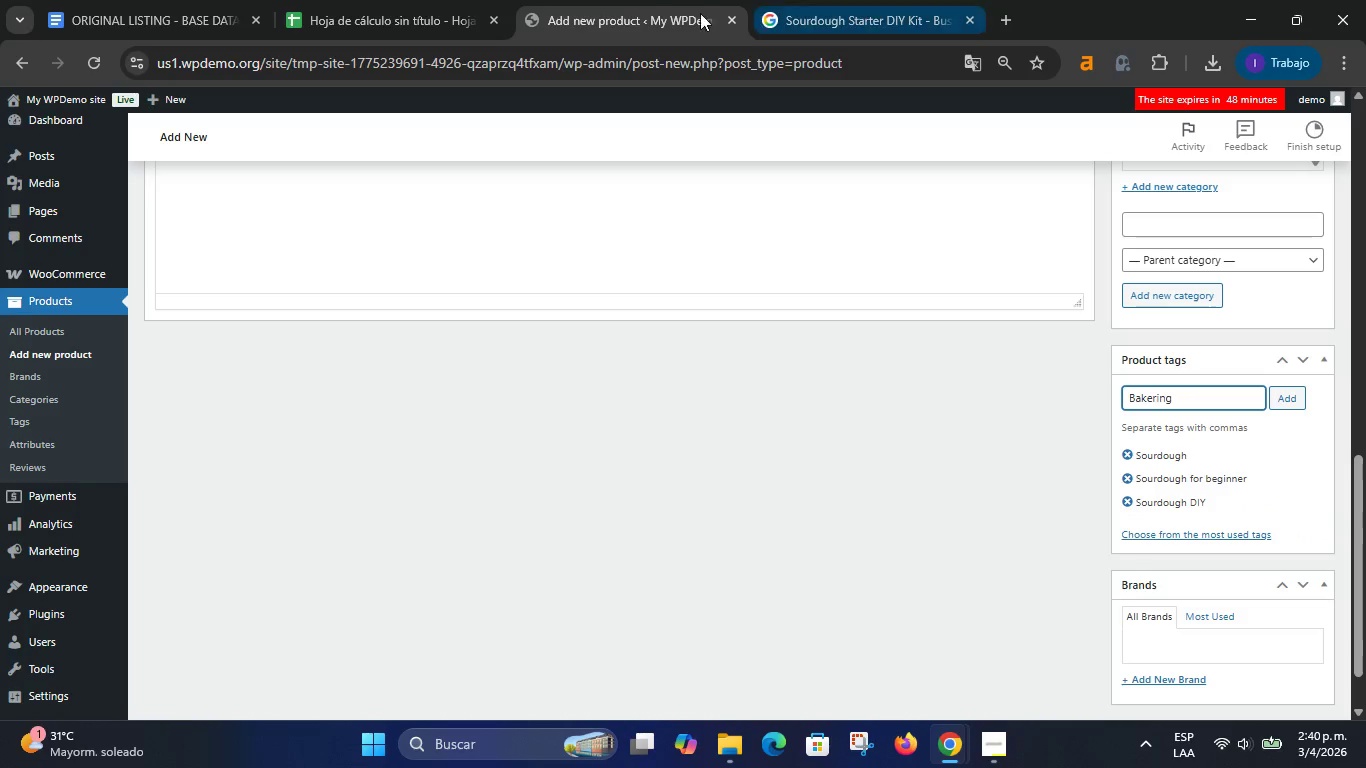 
double_click([434, 2])
 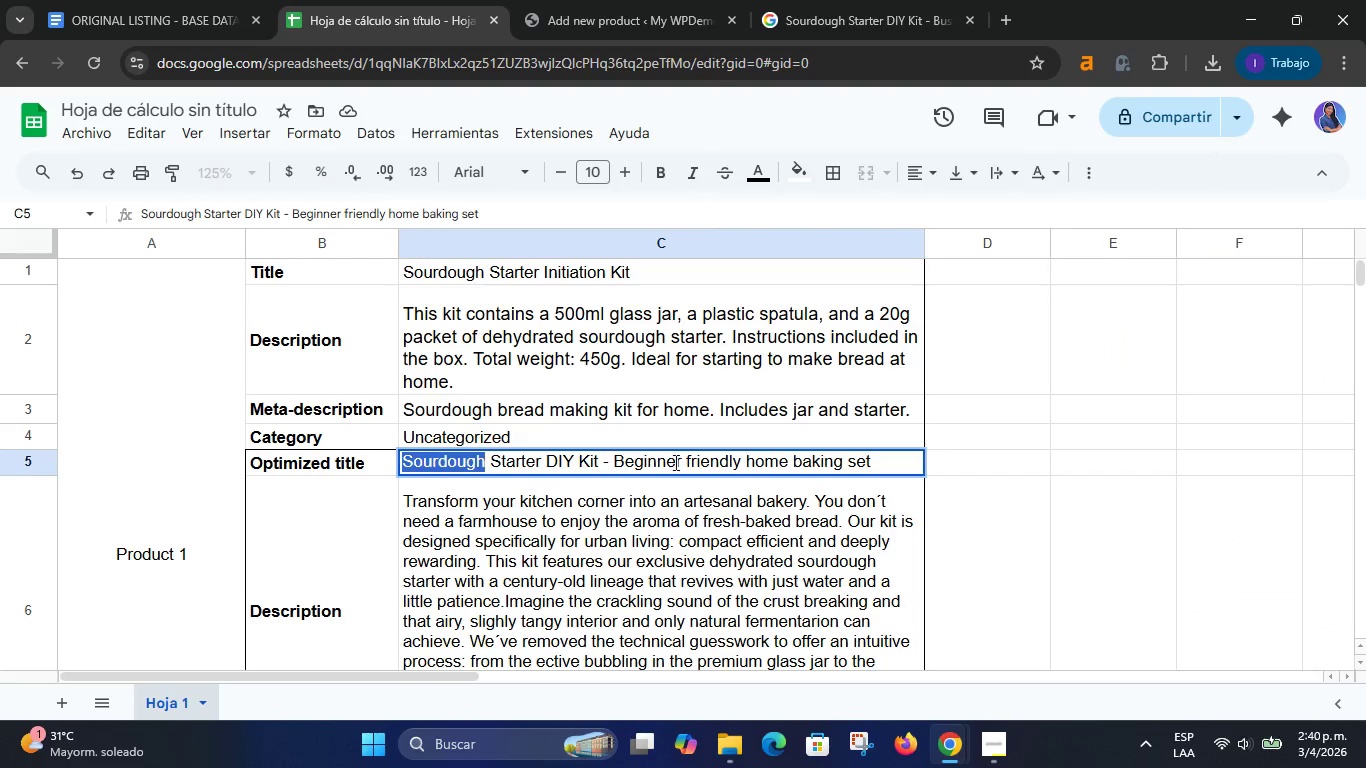 
scroll: coordinate [695, 524], scroll_direction: down, amount: 1.0
 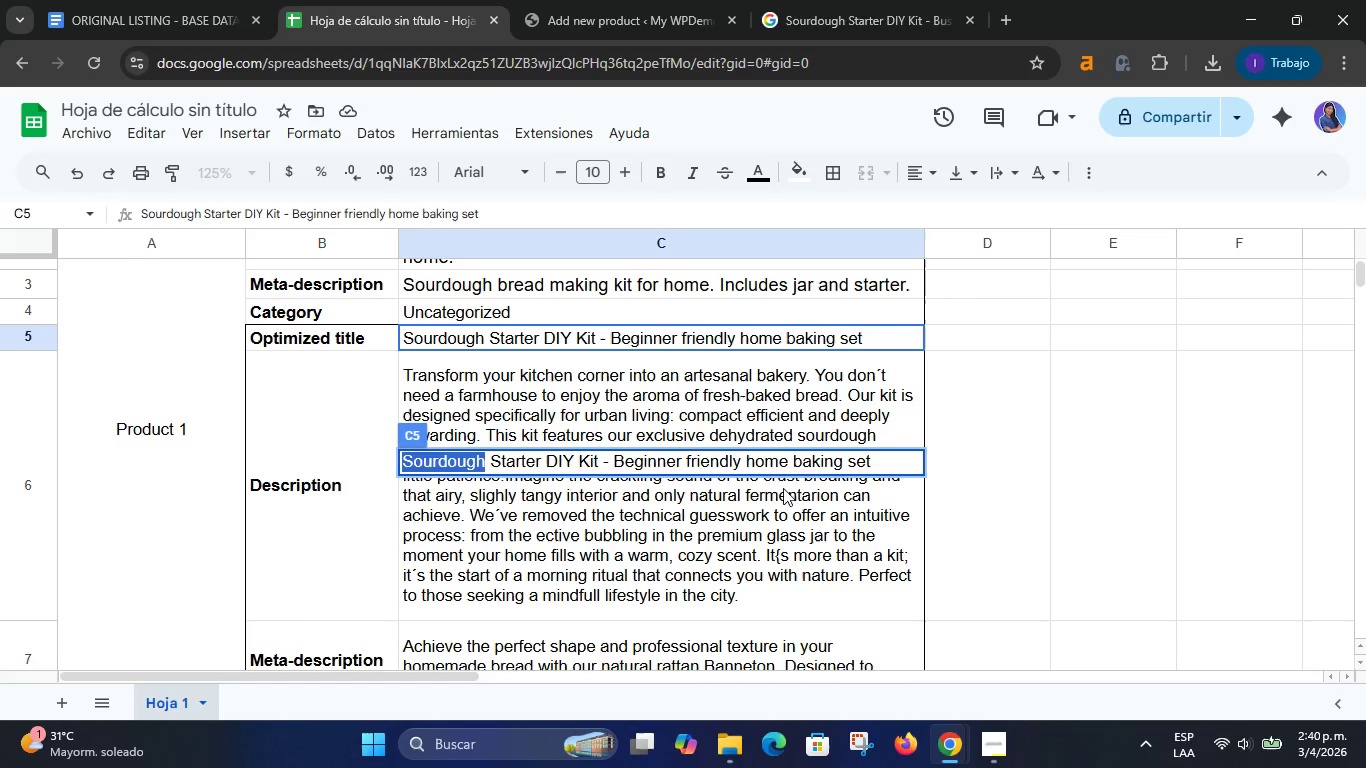 
left_click([794, 487])
 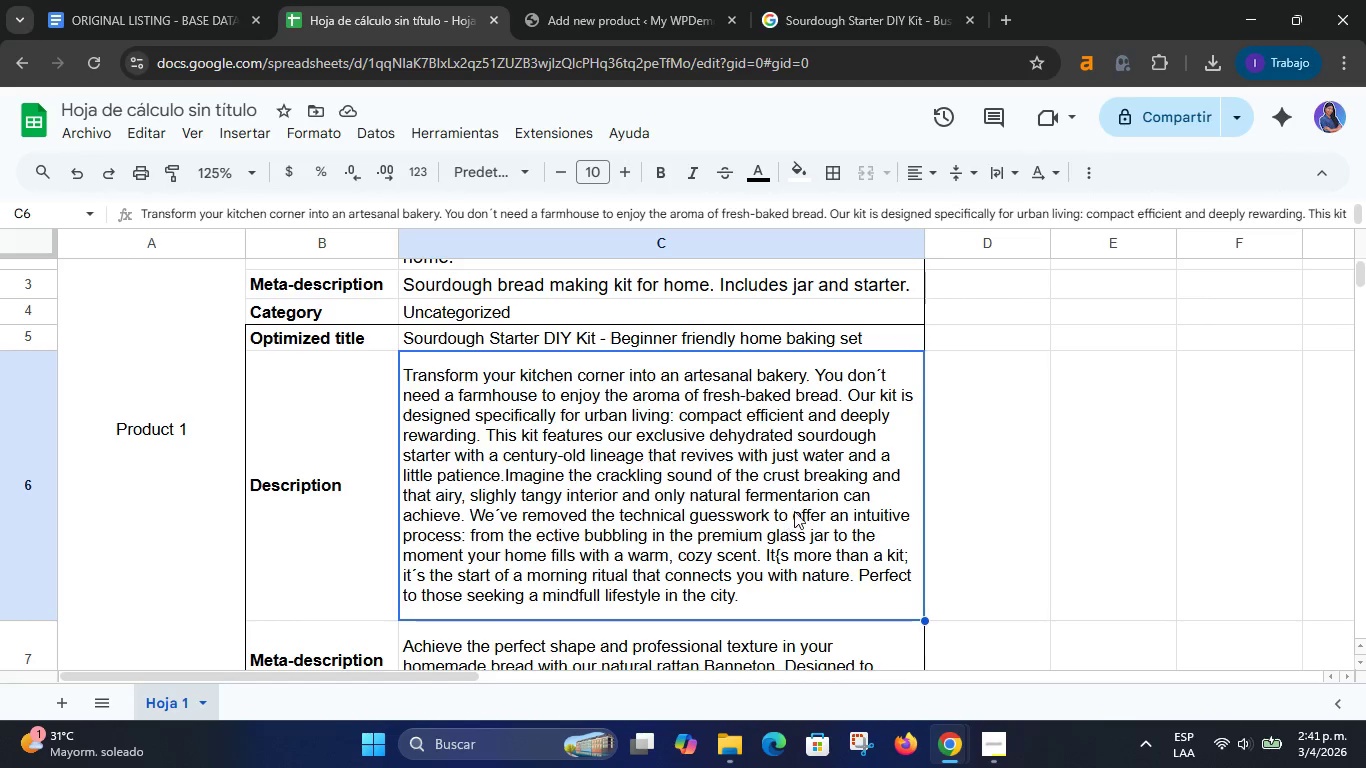 
wait(8.81)
 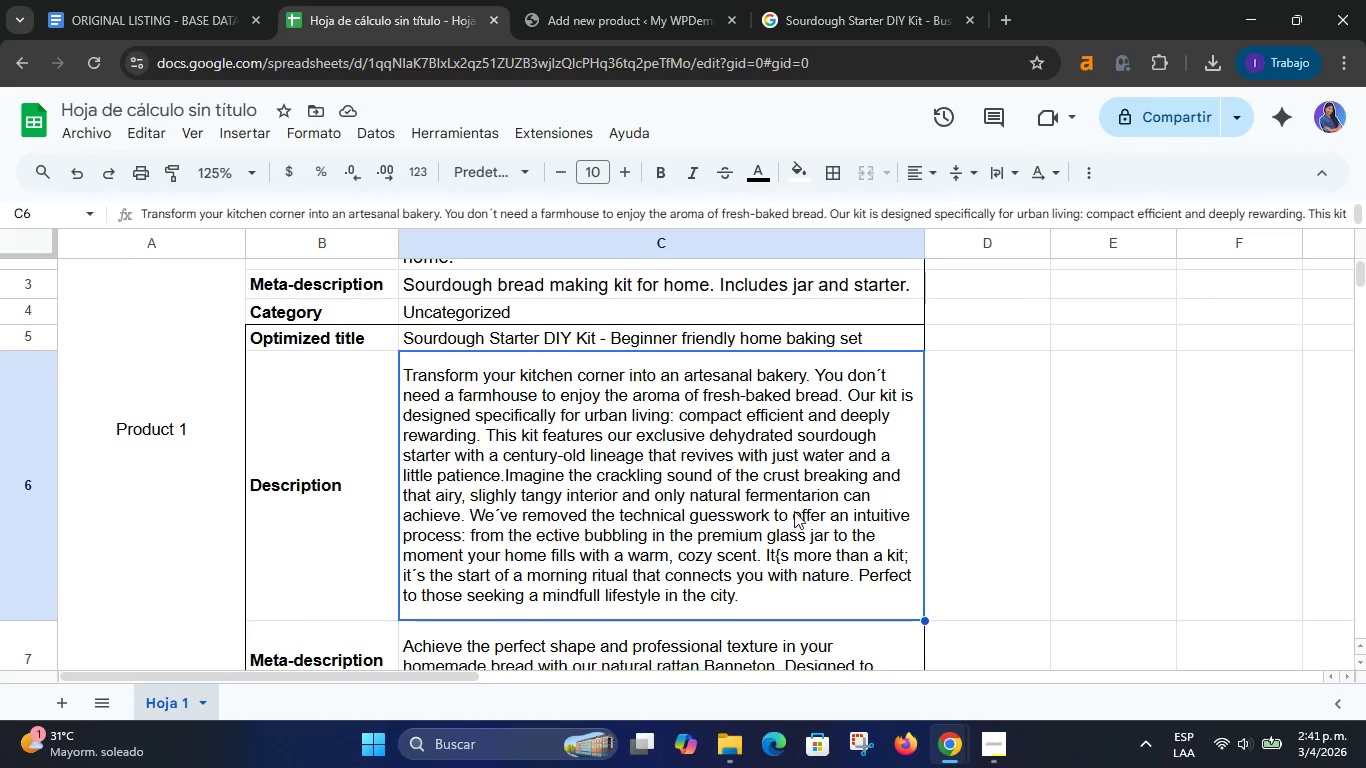 
scroll: coordinate [685, 419], scroll_direction: down, amount: 1.0
 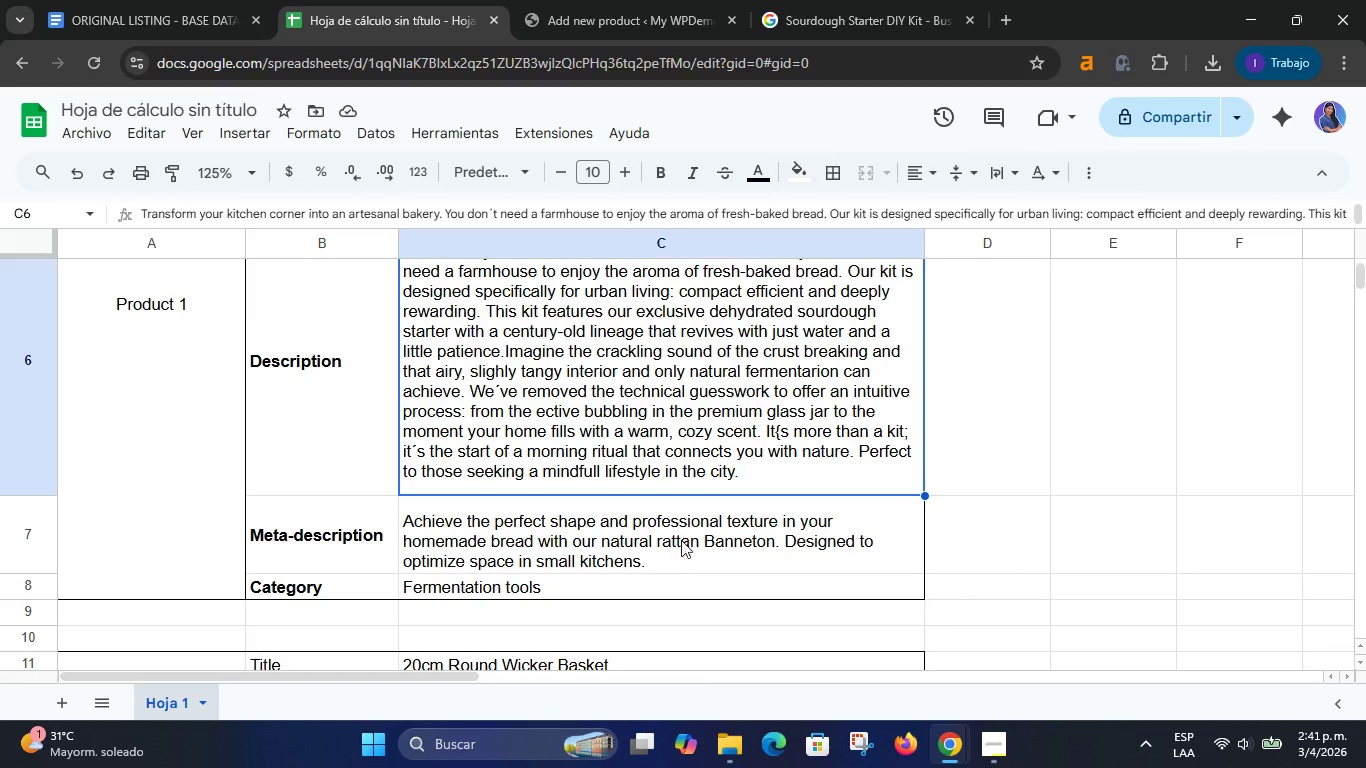 
scroll: coordinate [679, 548], scroll_direction: up, amount: 2.0
 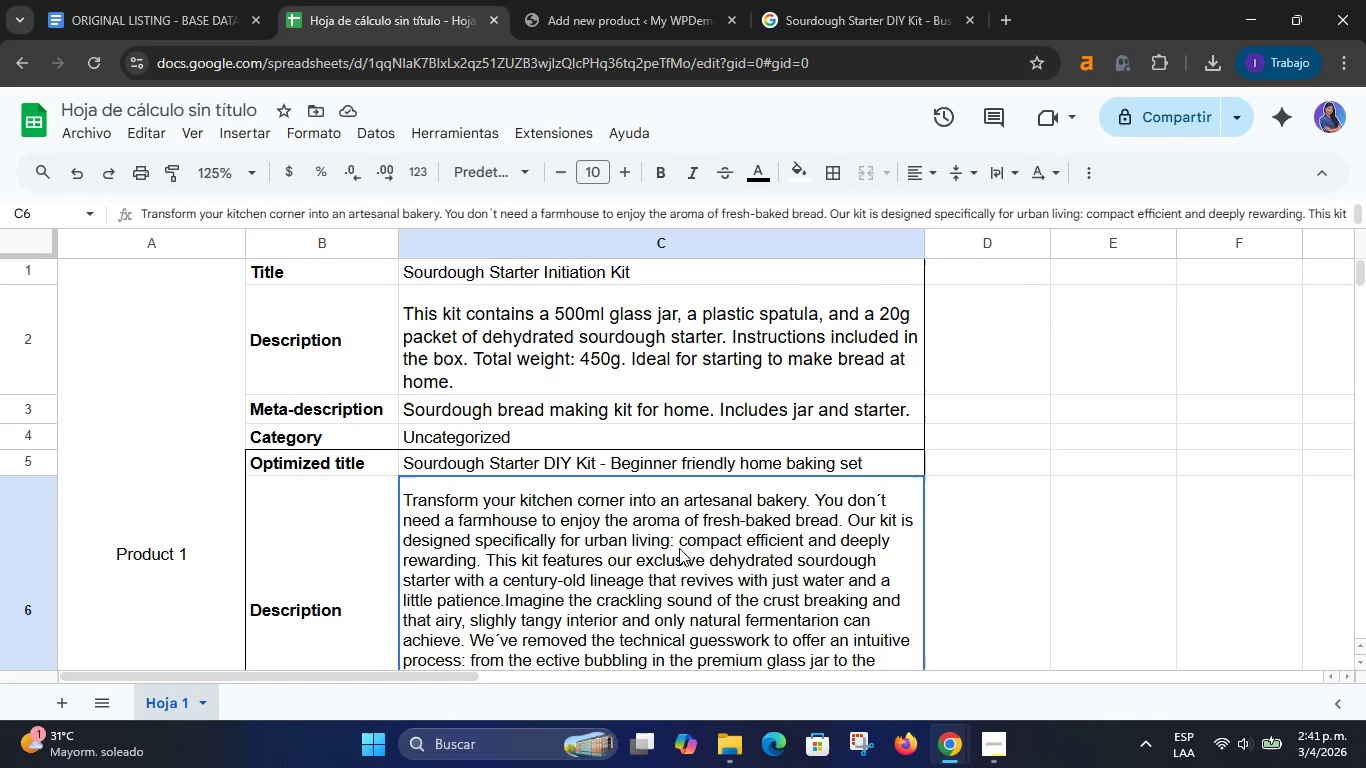 
wait(7.51)
 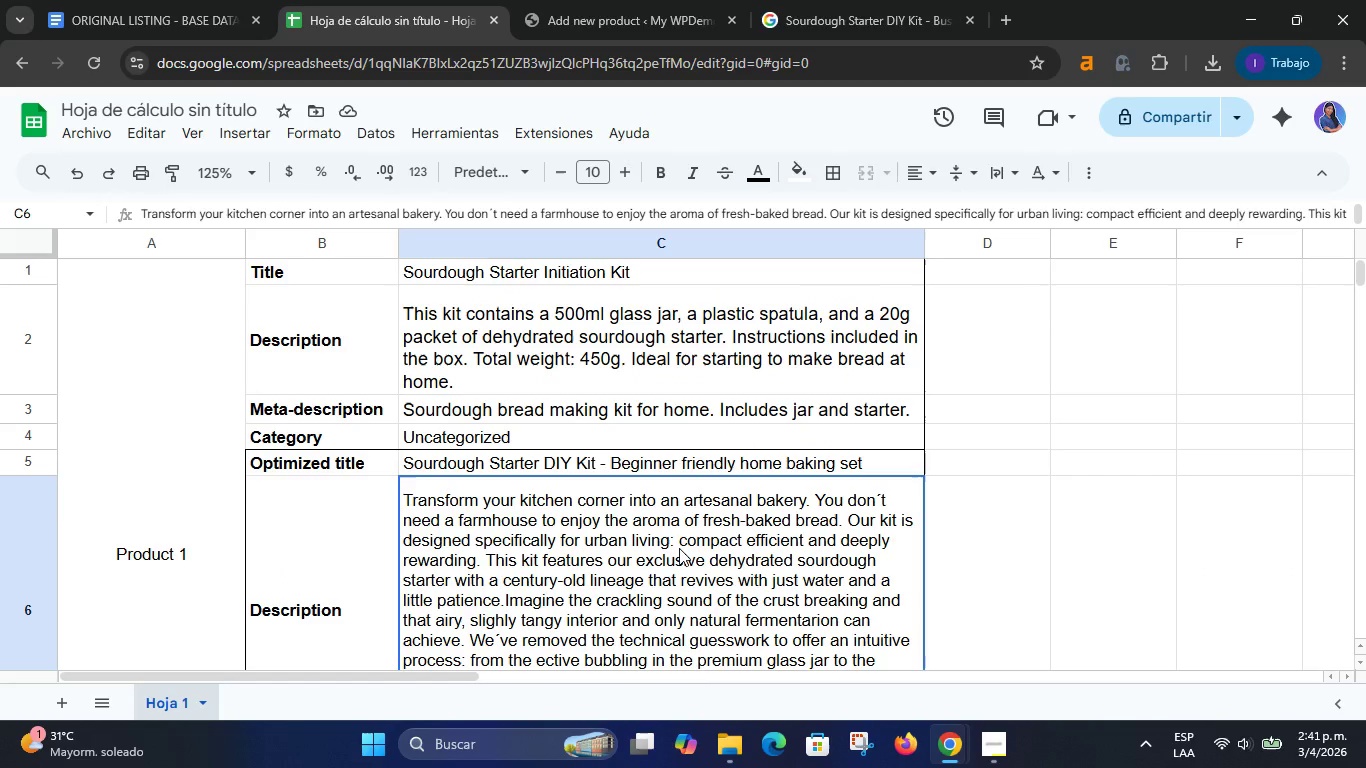 
left_click([656, 344])
 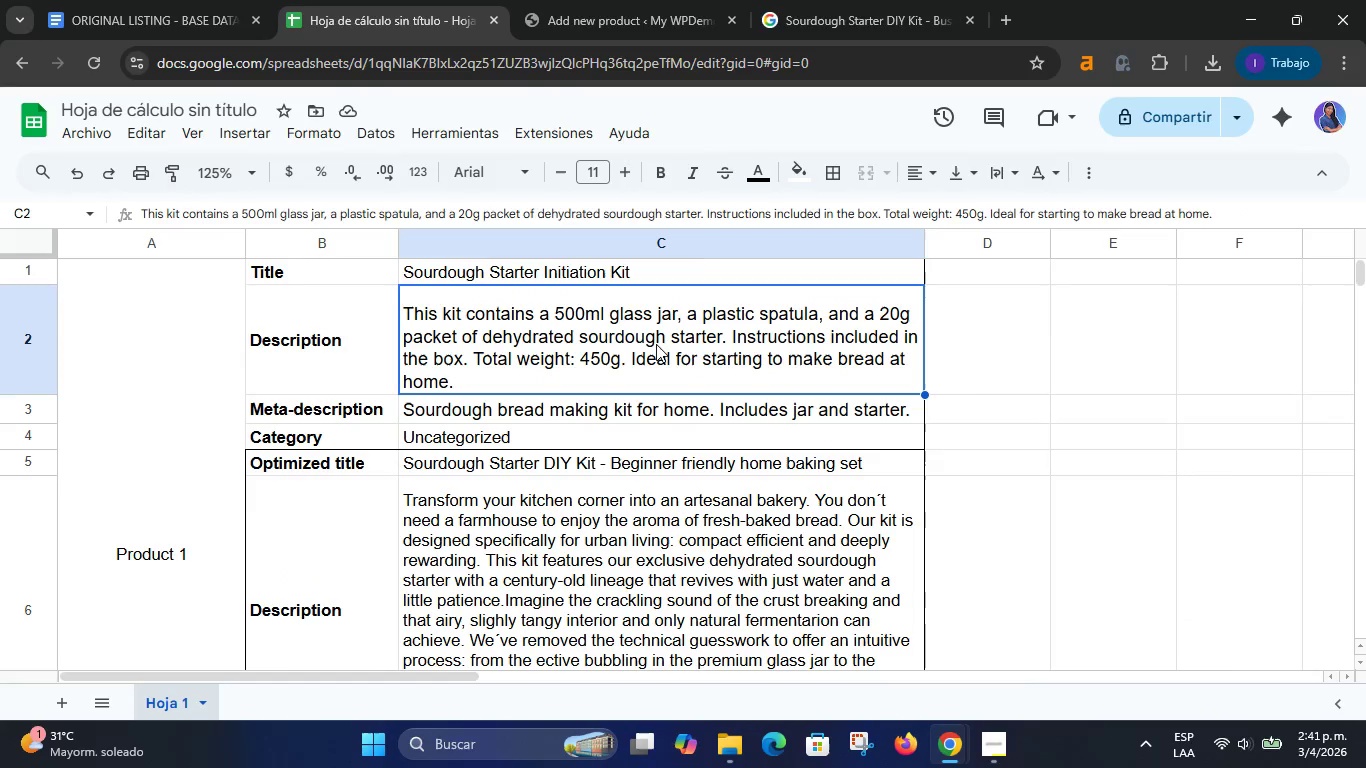 
double_click([656, 344])
 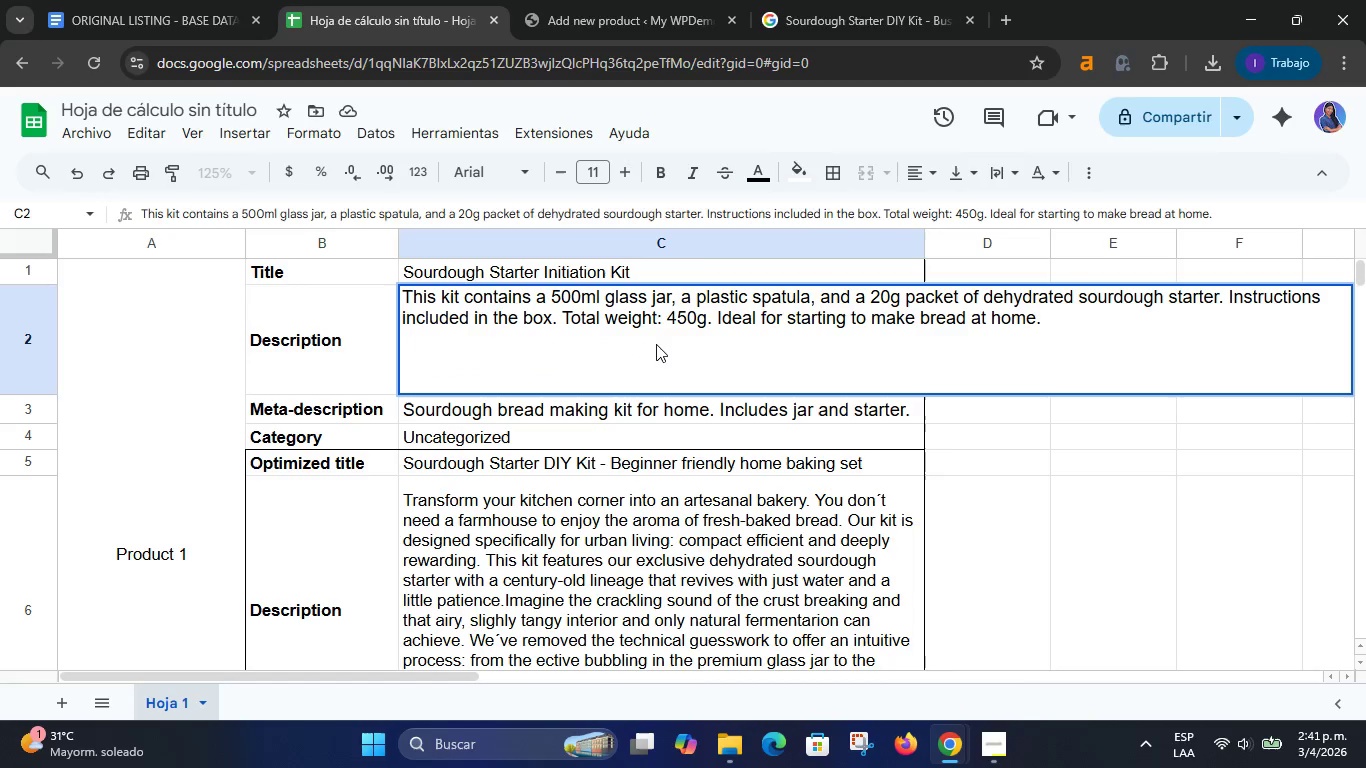 
triple_click([656, 344])
 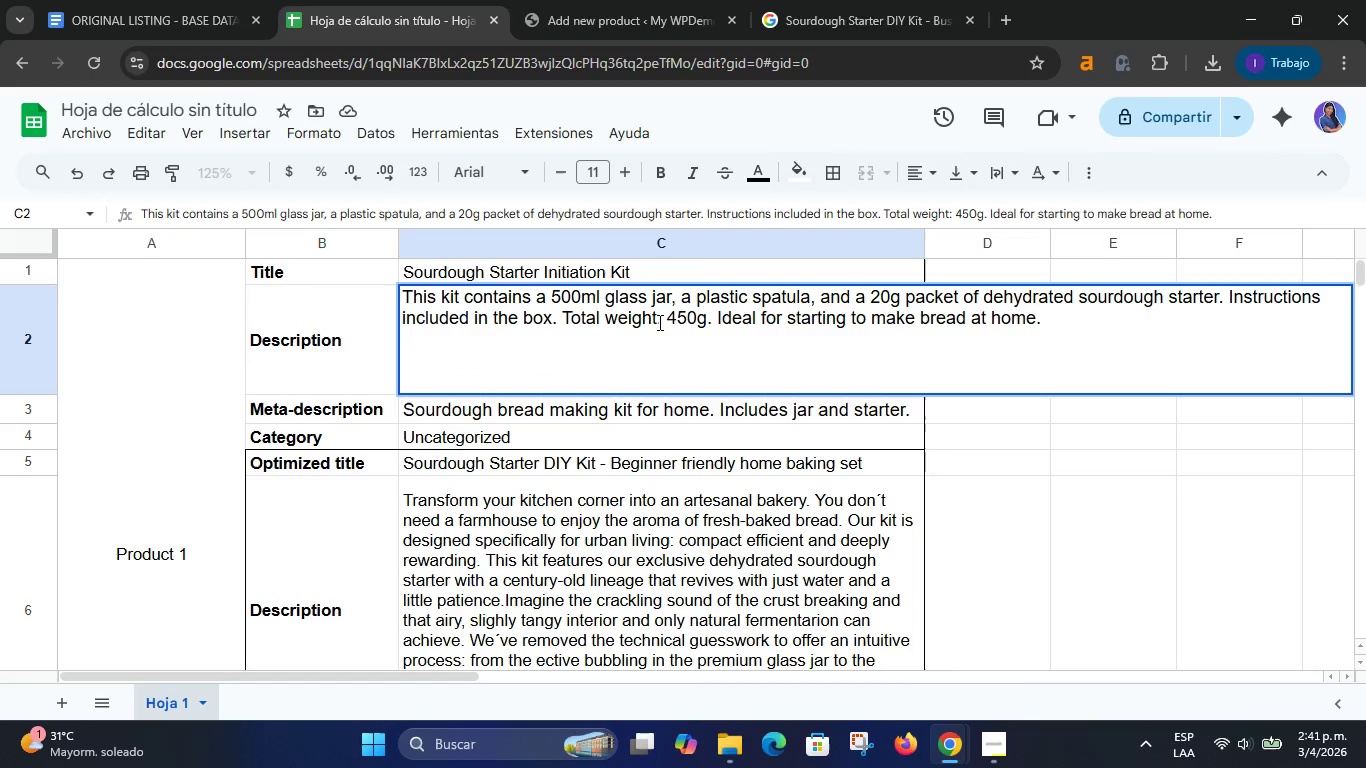 
triple_click([659, 318])
 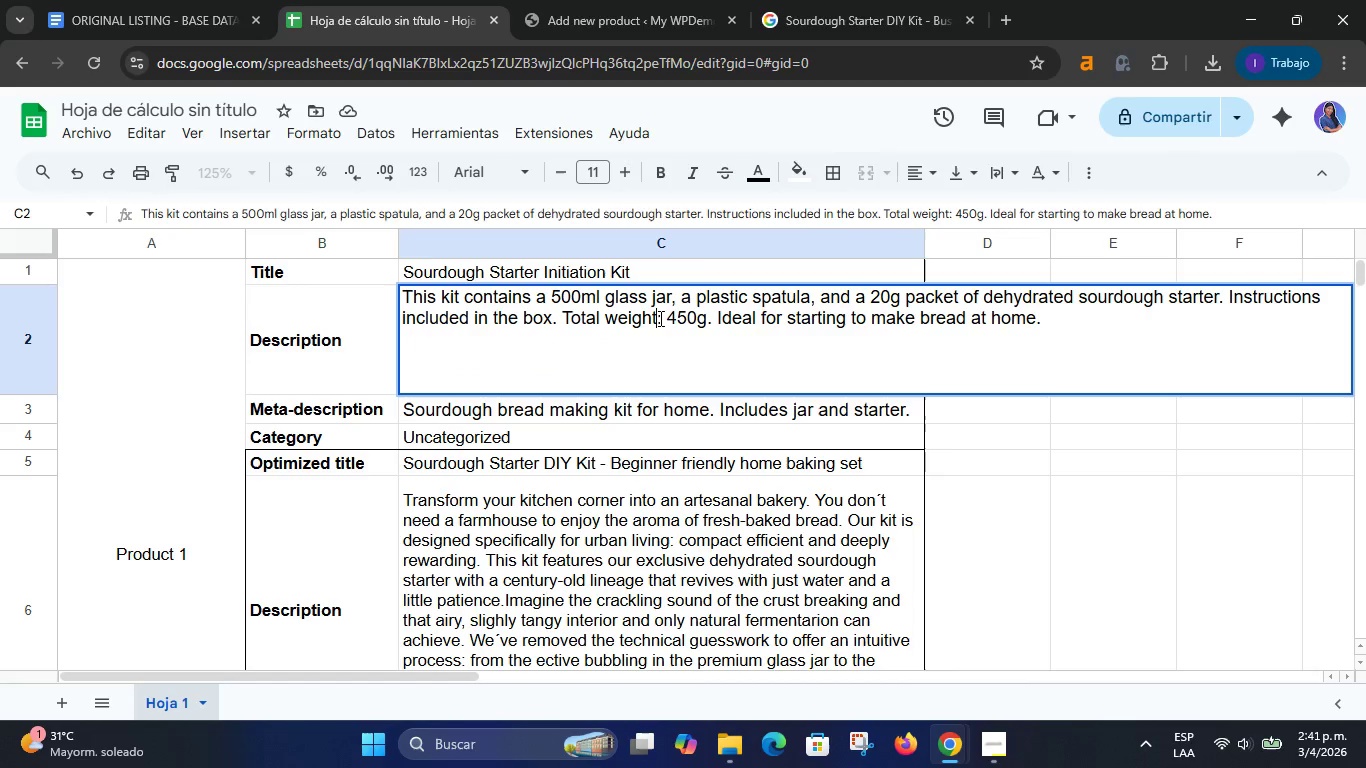 
triple_click([659, 318])
 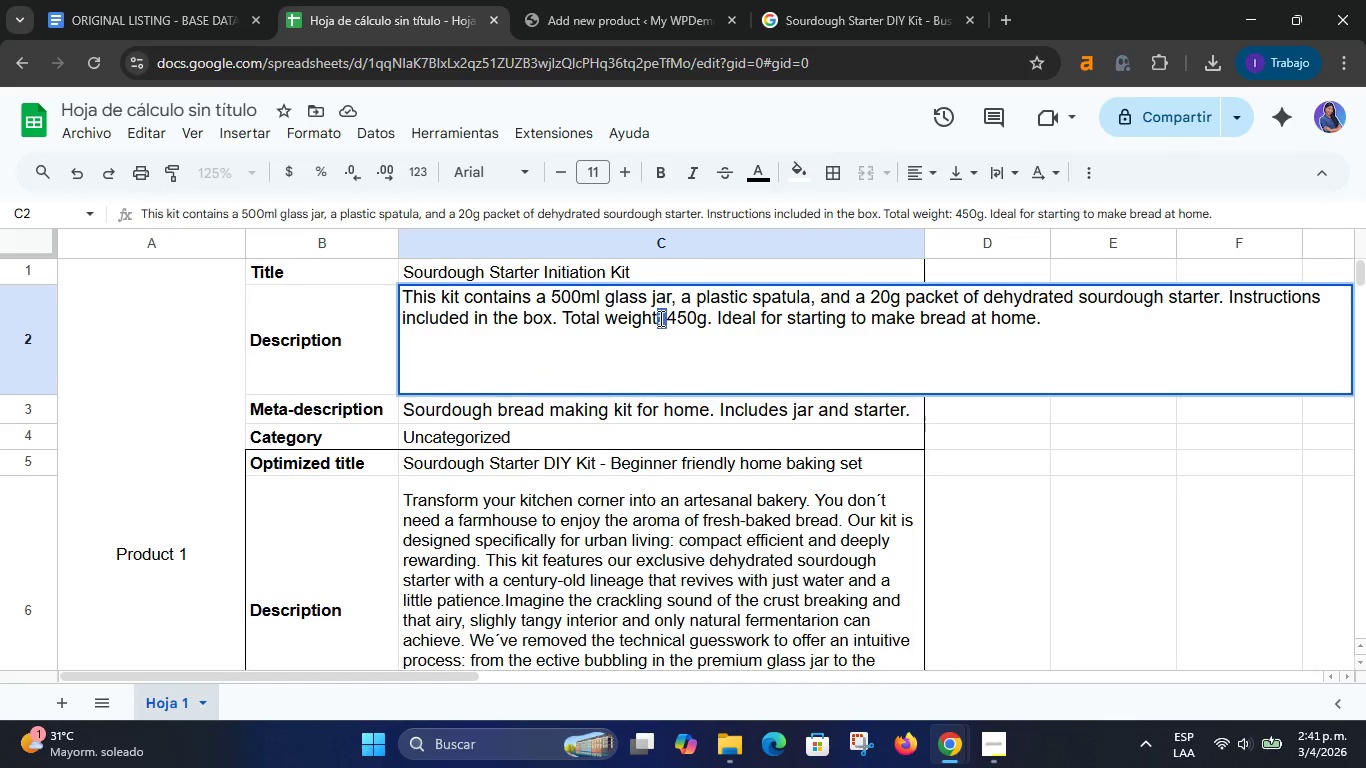 
triple_click([659, 318])
 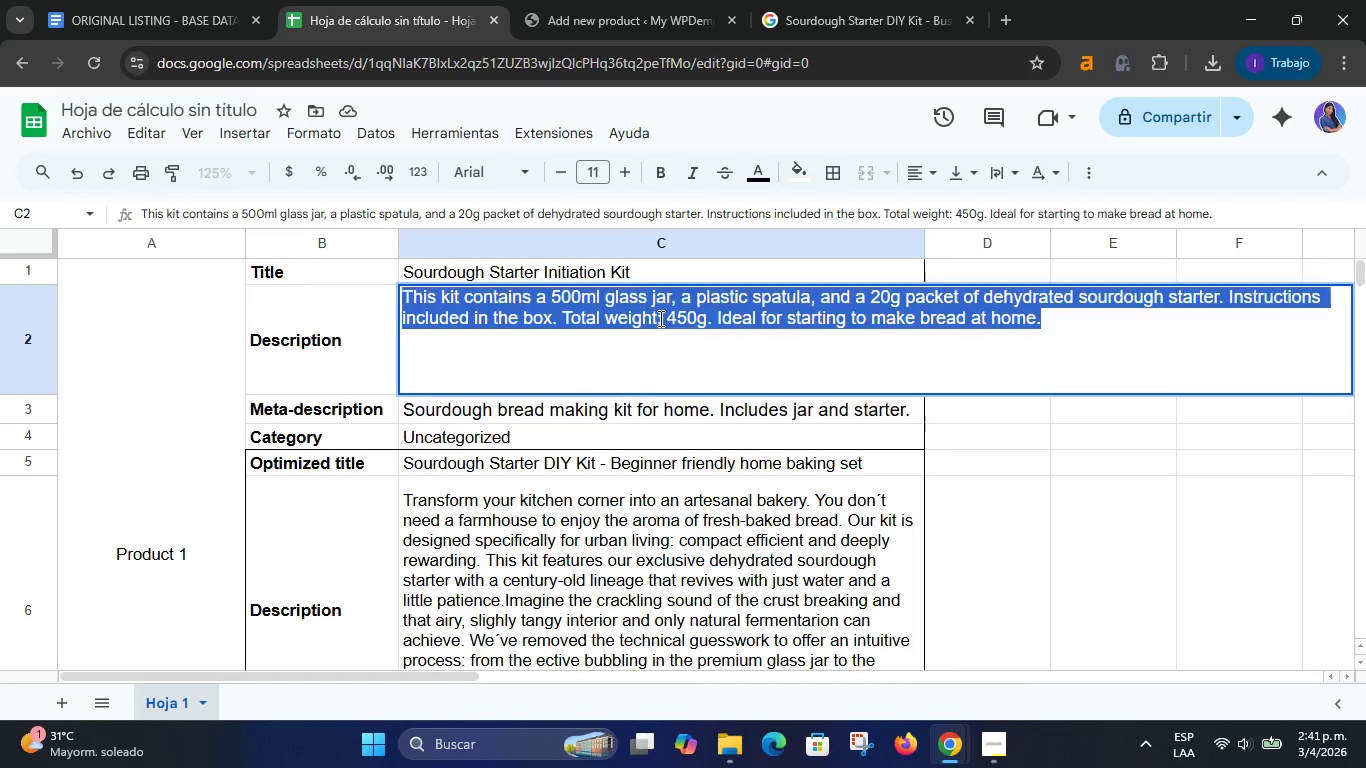 
right_click([659, 318])
 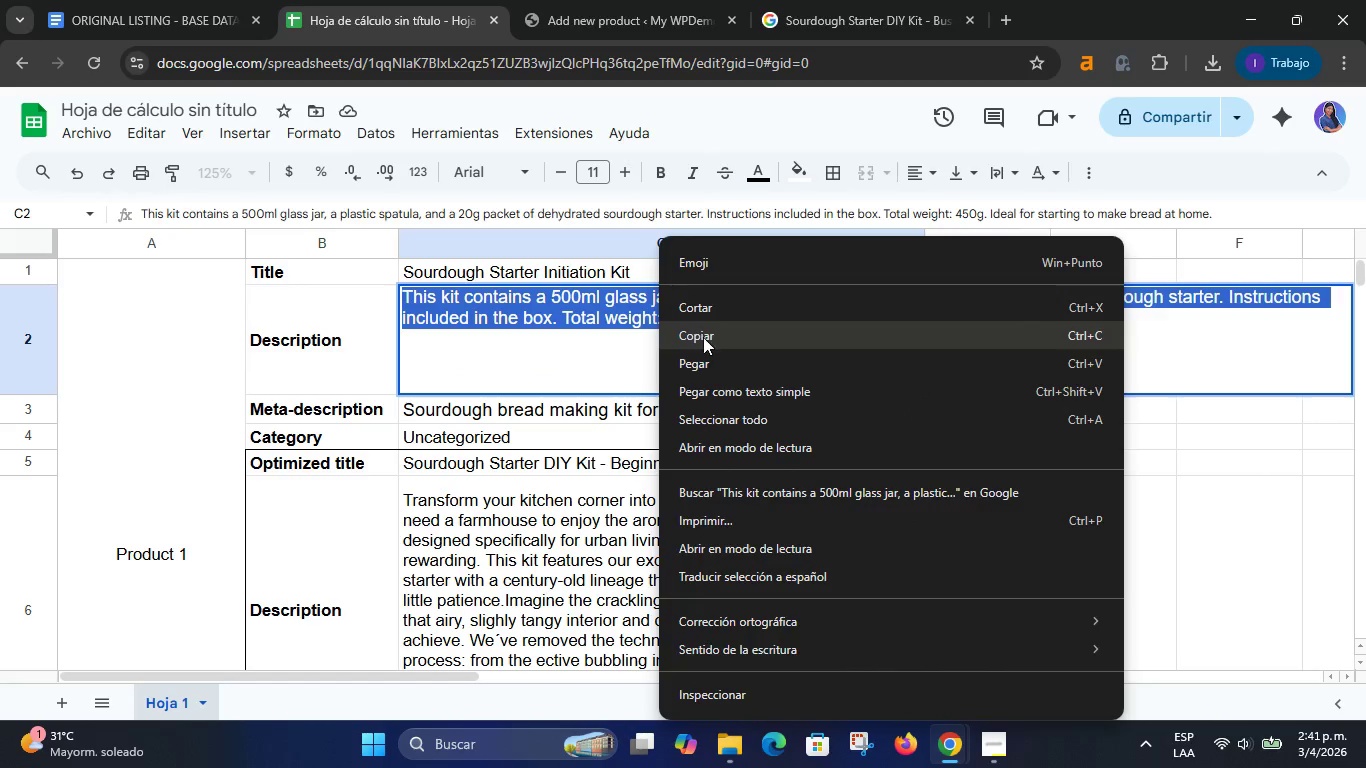 
left_click([703, 337])
 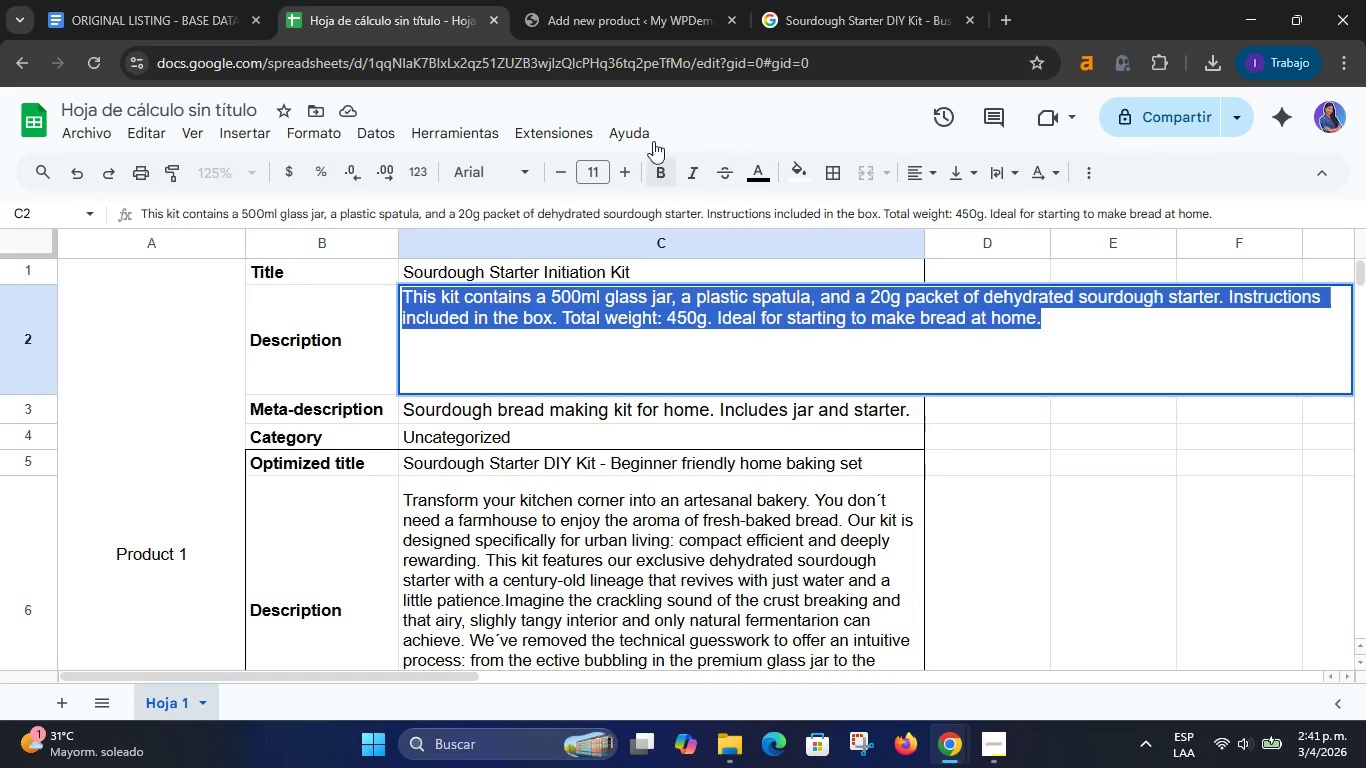 
left_click([606, 0])
 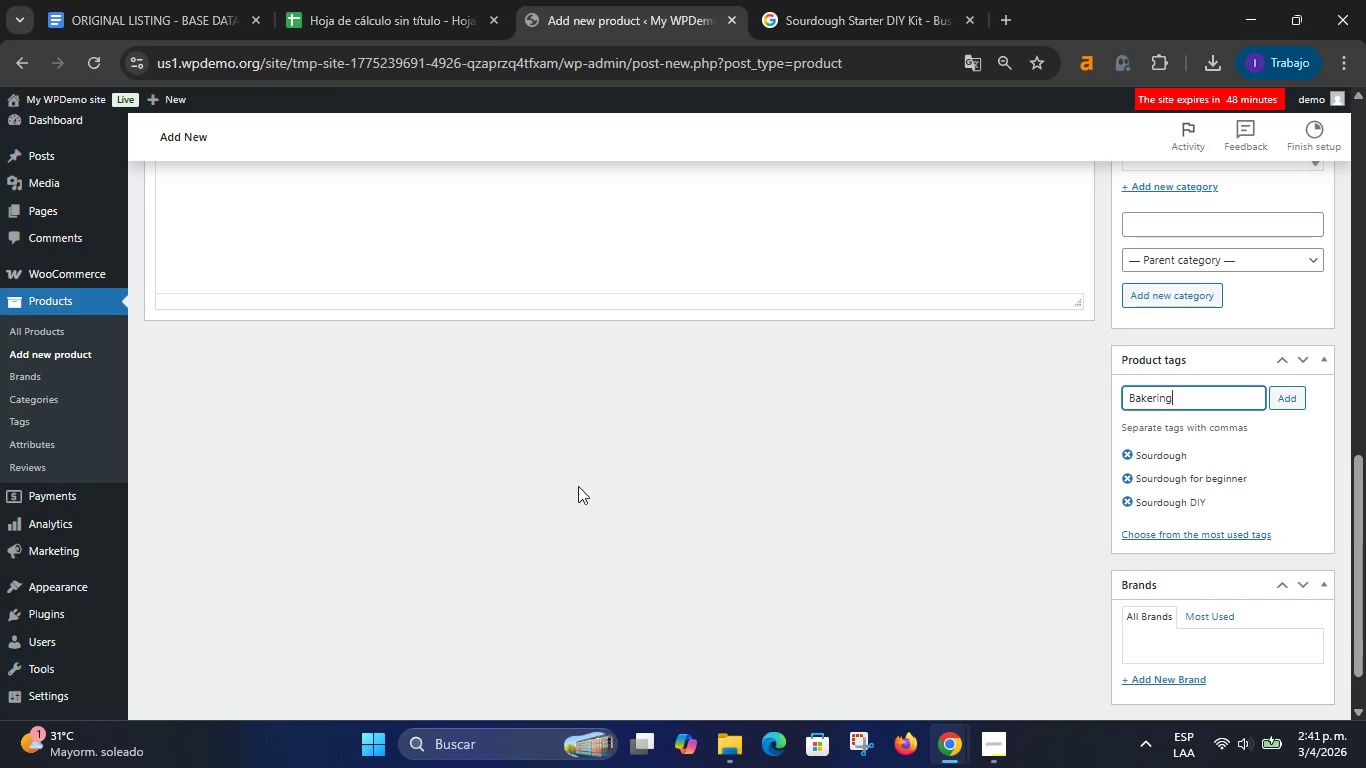 
scroll: coordinate [567, 510], scroll_direction: up, amount: 9.0
 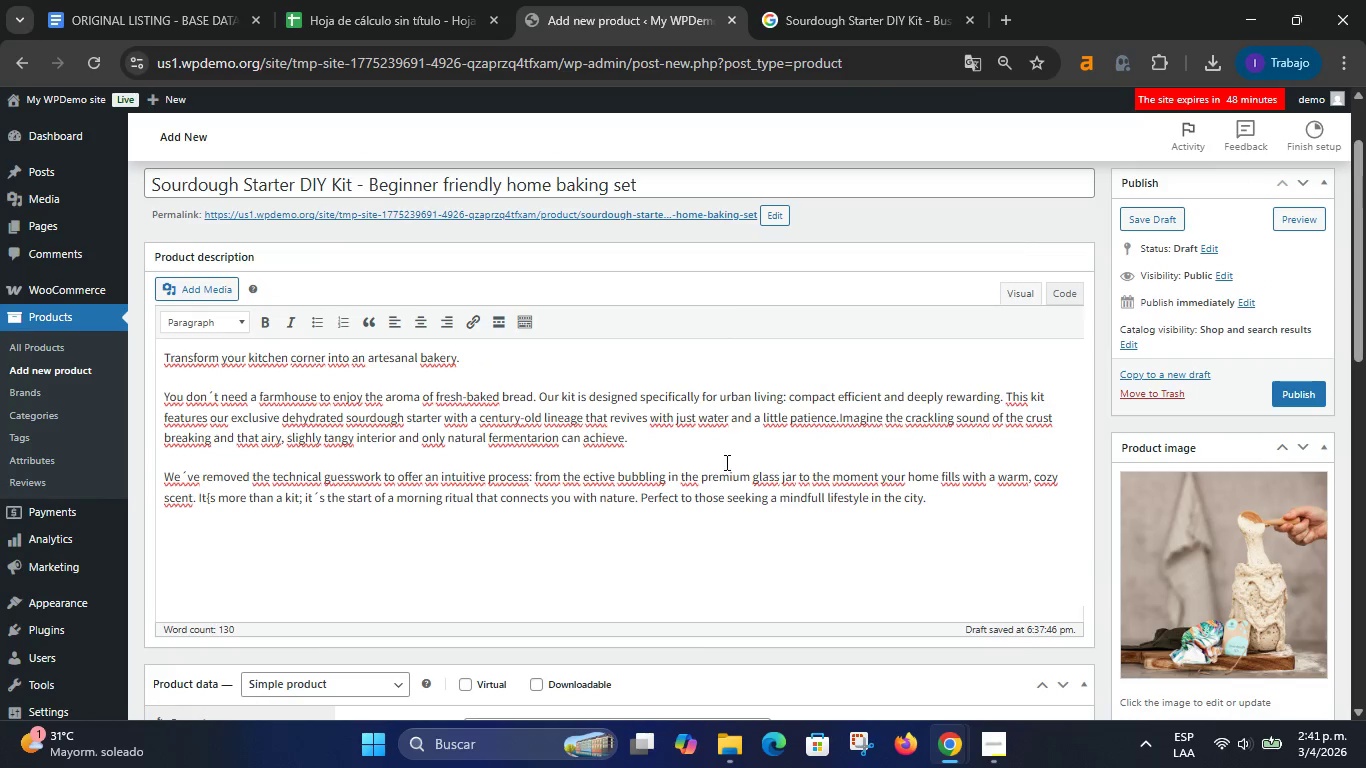 
left_click([952, 500])
 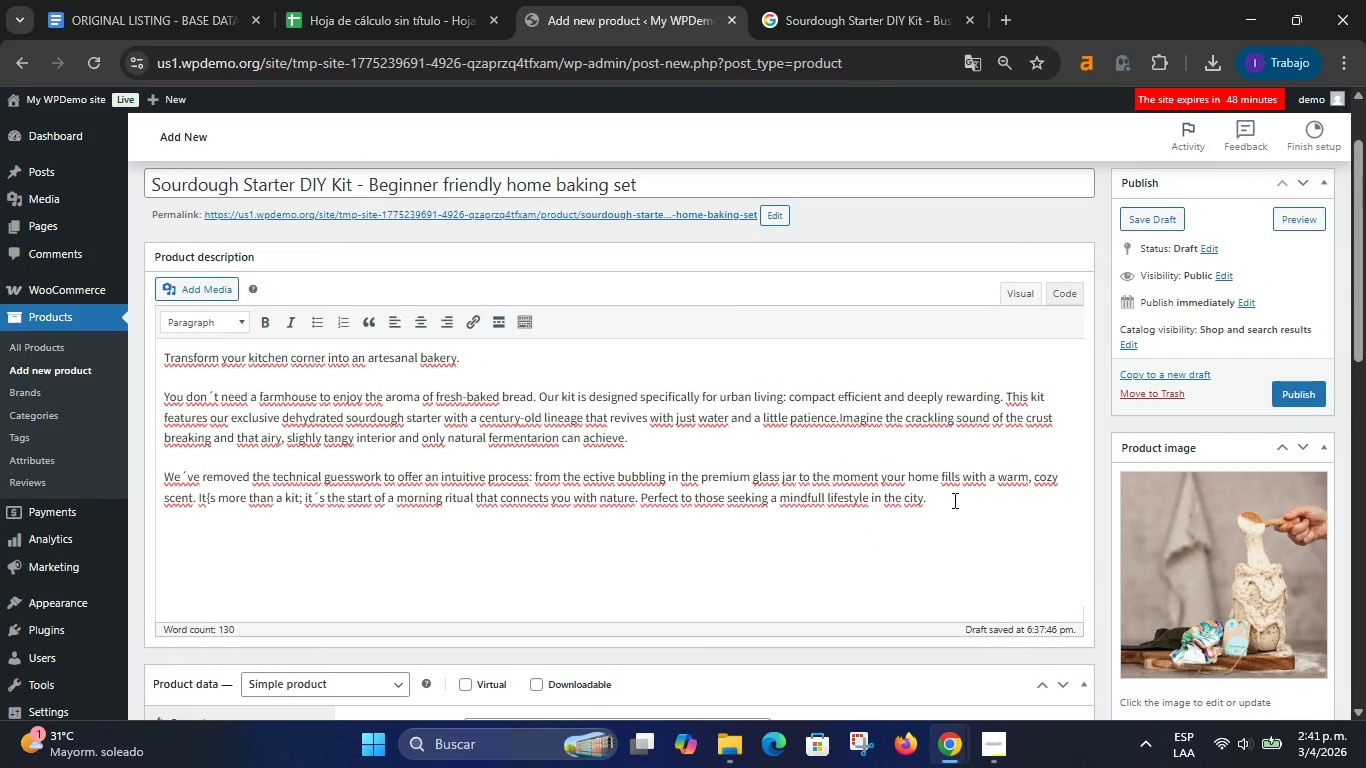 
key(Enter)
 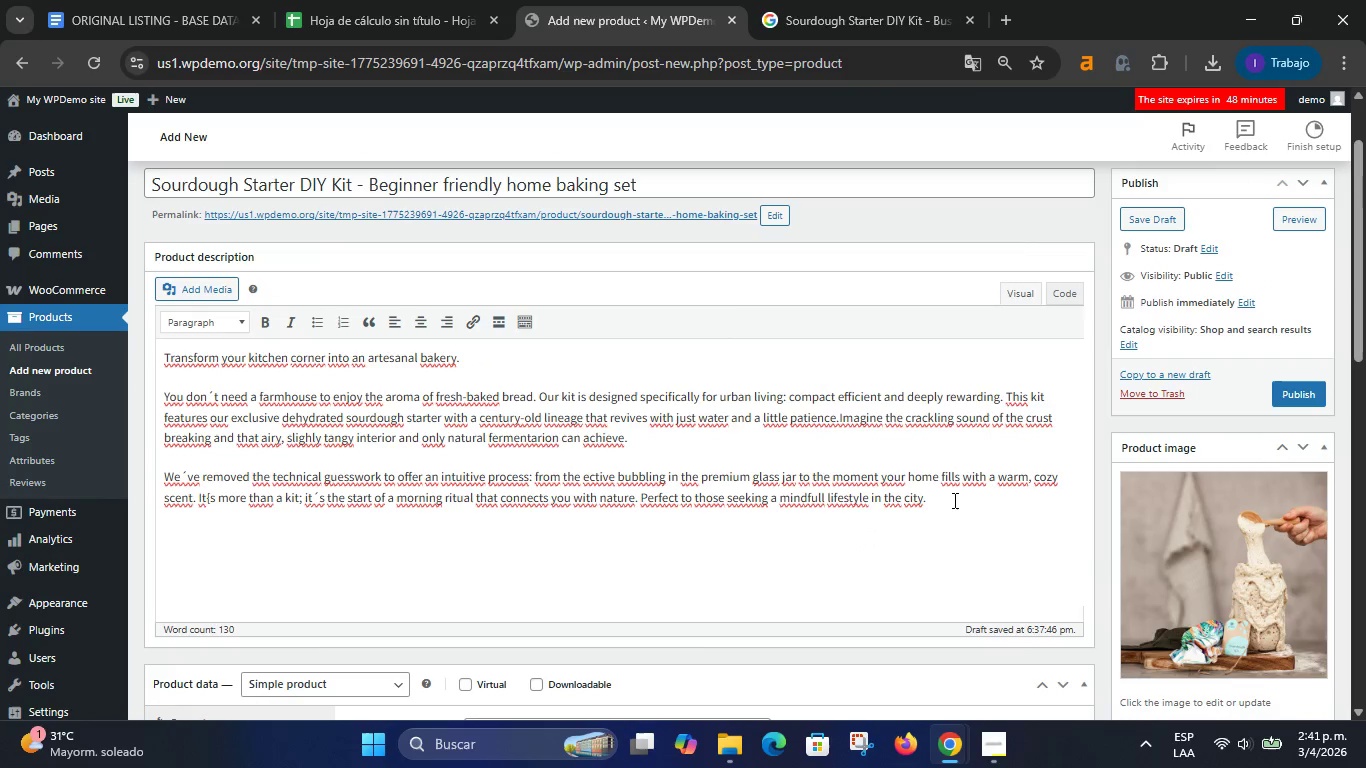 
key(V)
 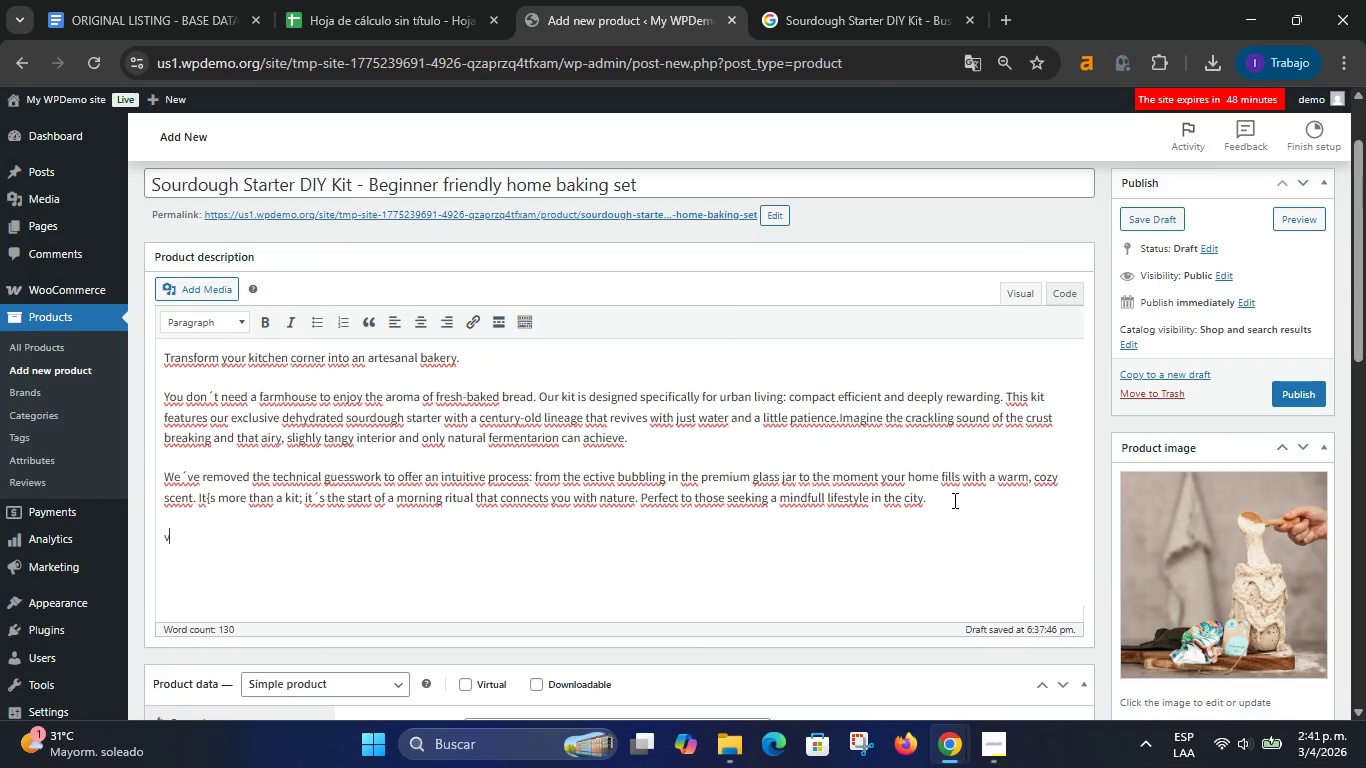 
key(Control+ControlLeft)
 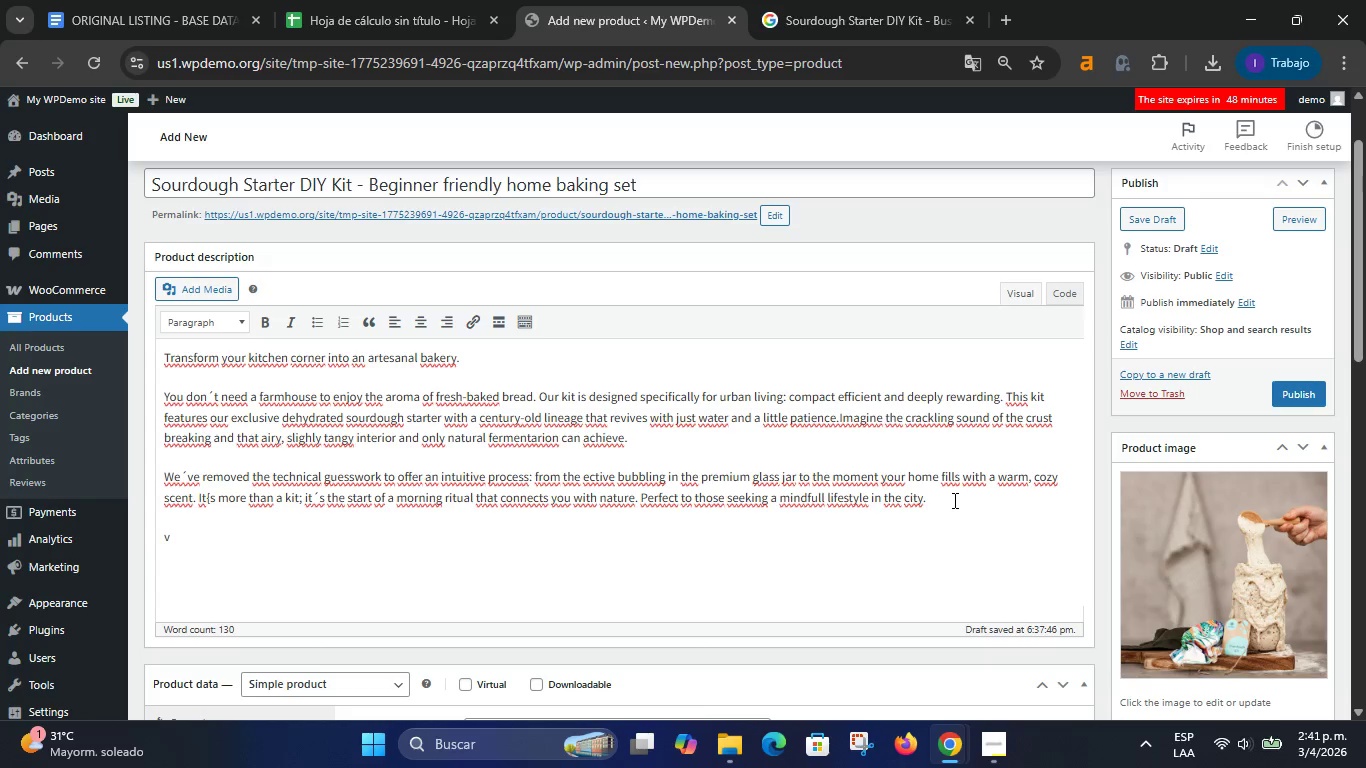 
key(Backspace)
 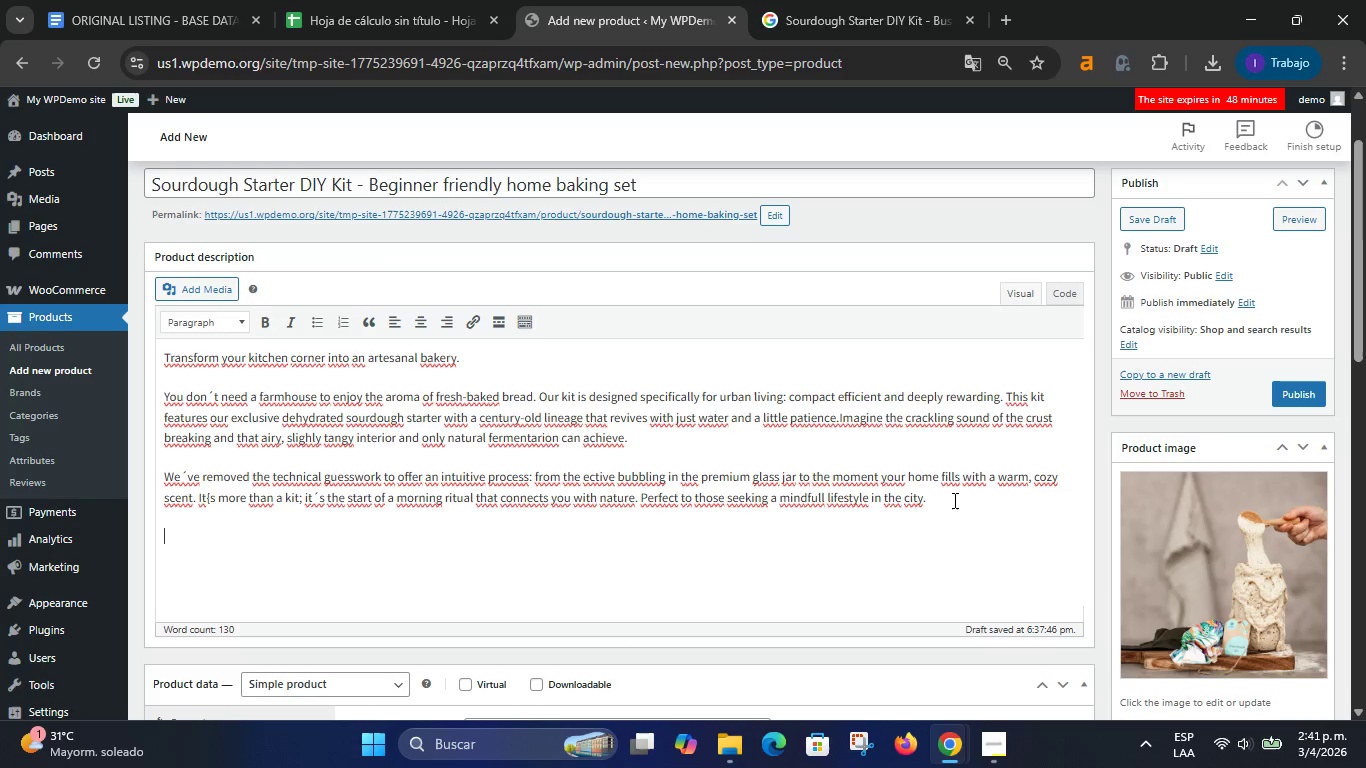 
key(Control+ControlLeft)
 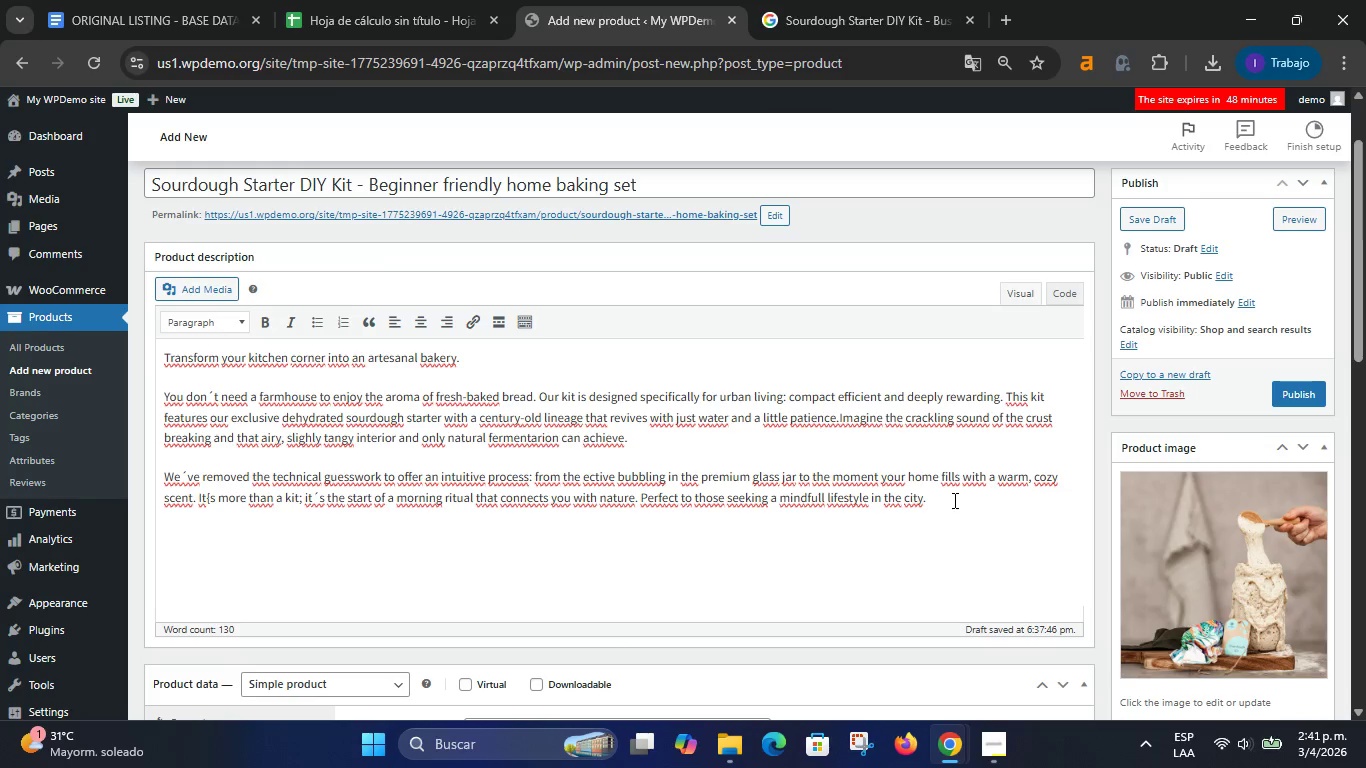 
key(Control+V)
 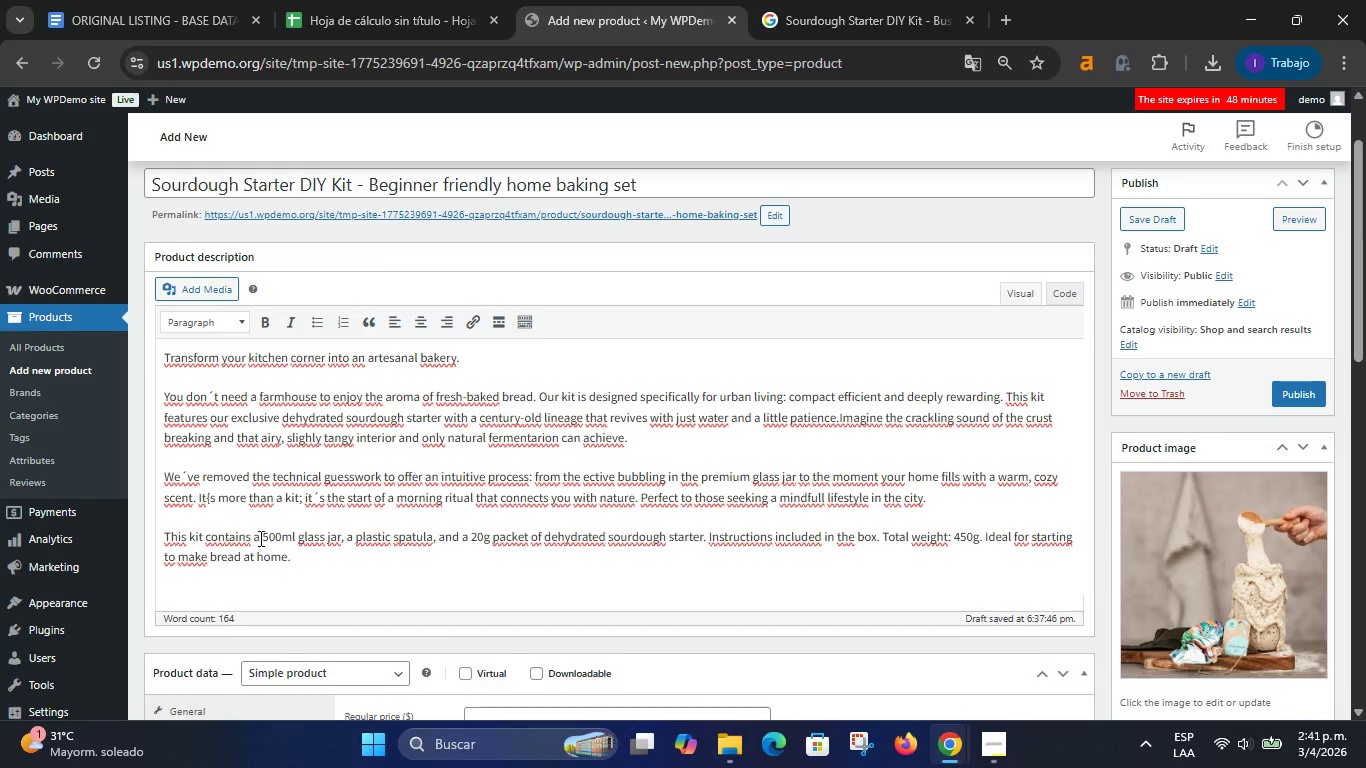 
left_click([263, 539])
 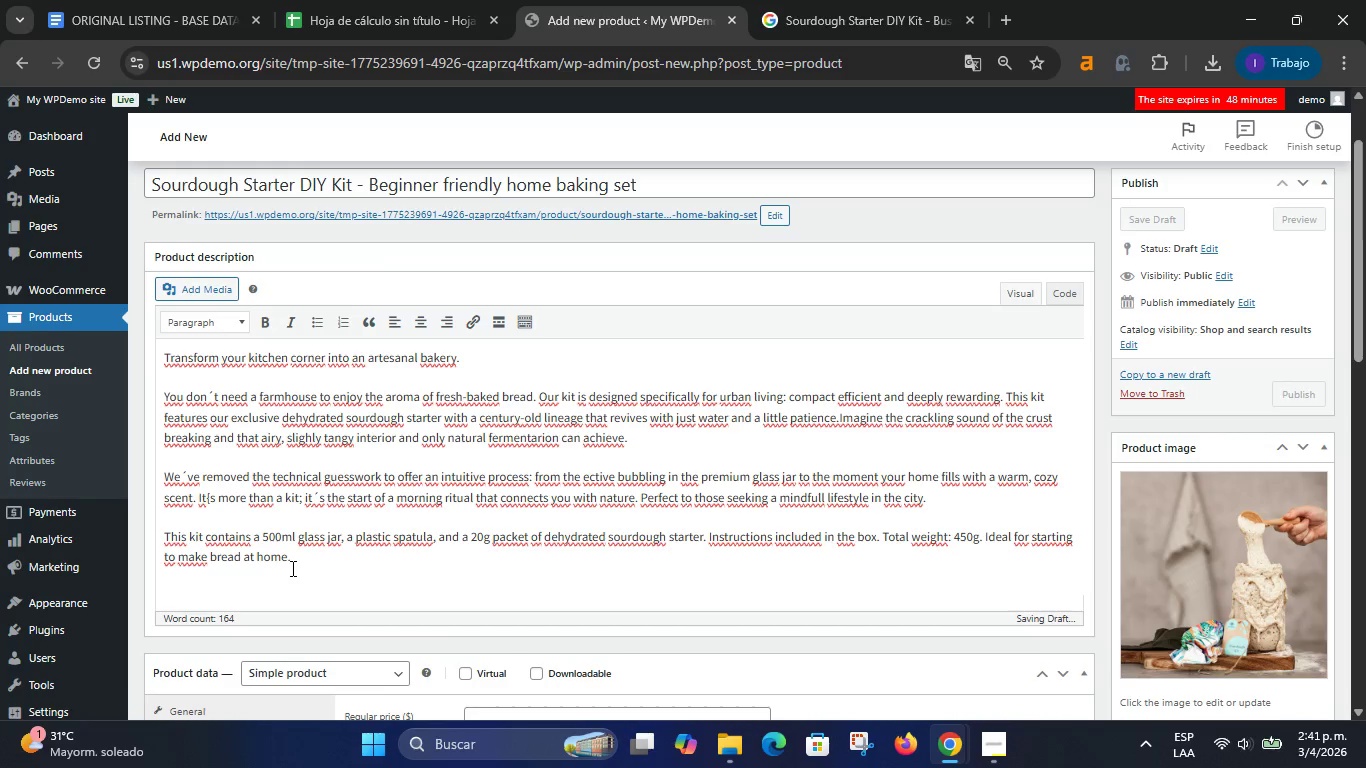 
key(Backspace)
 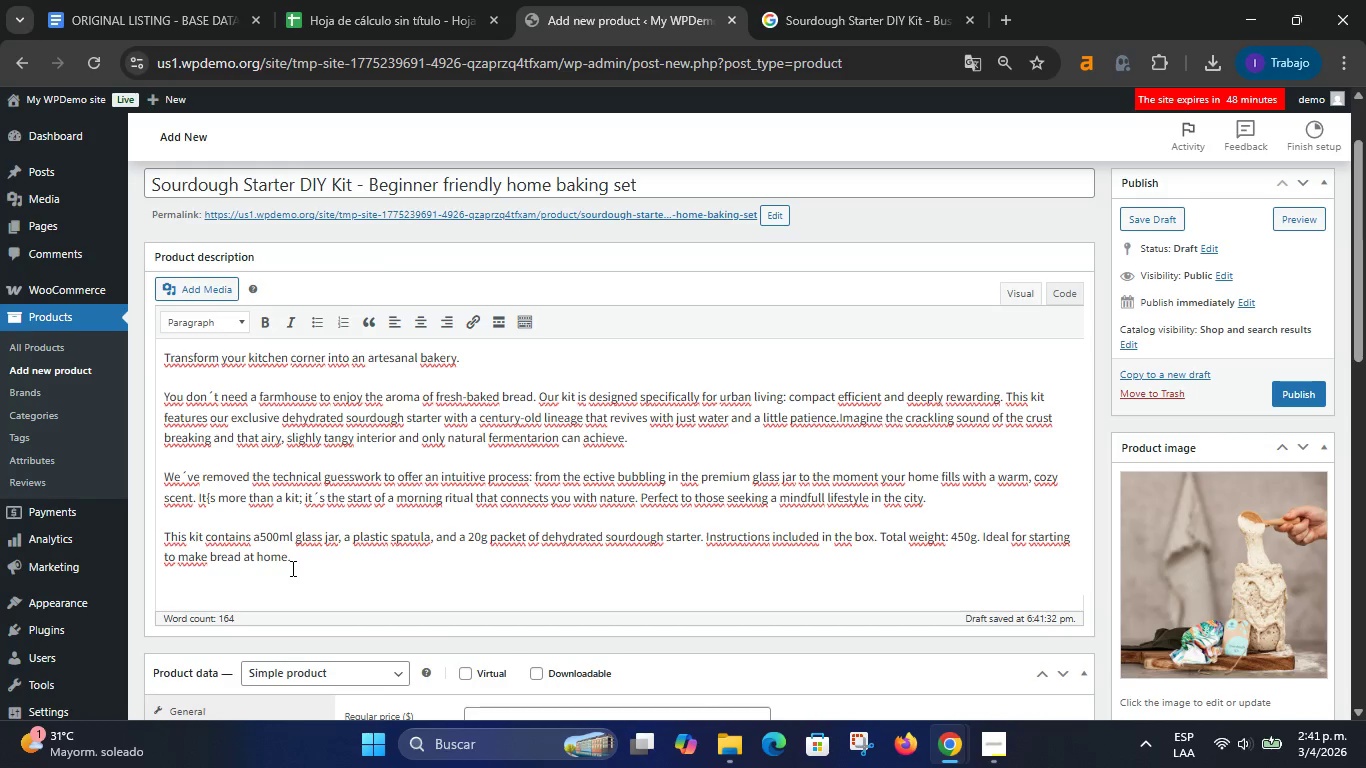 
key(Backspace)
 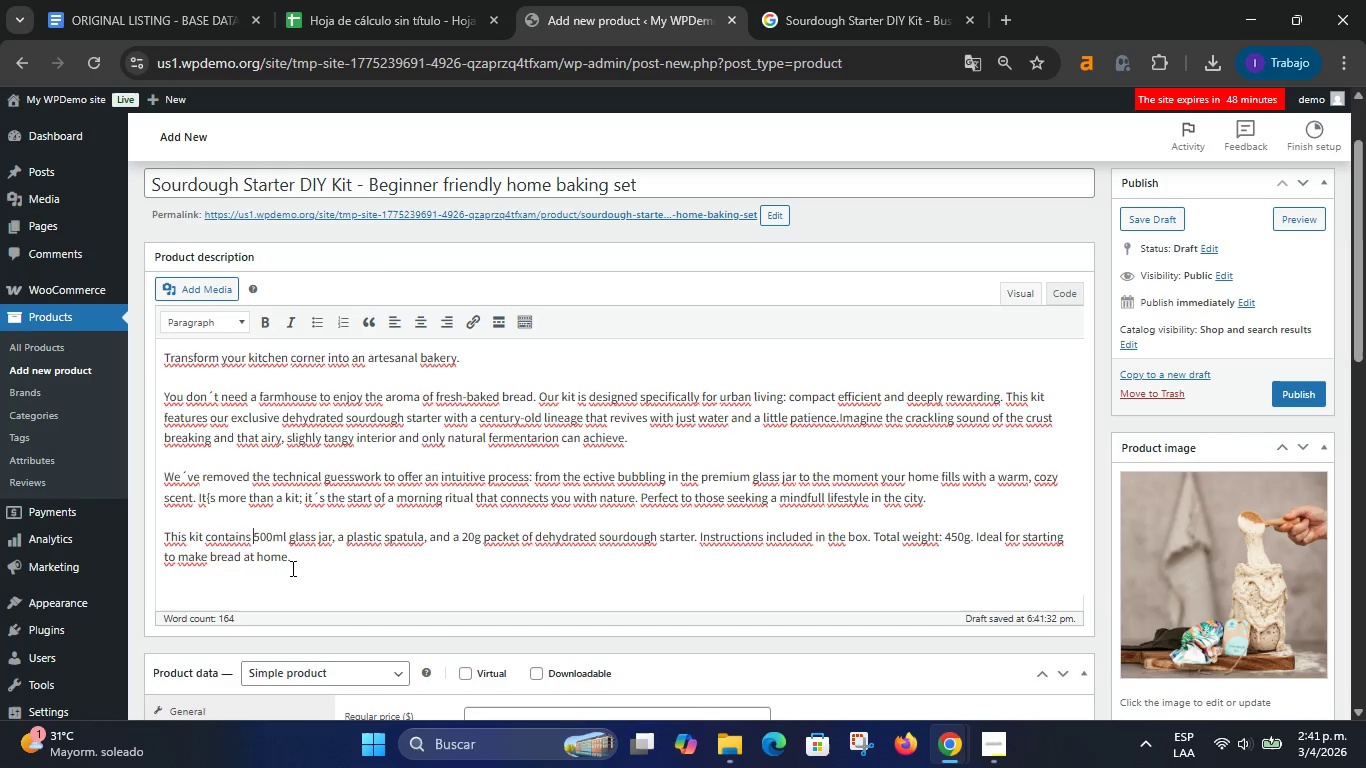 
key(Backspace)
 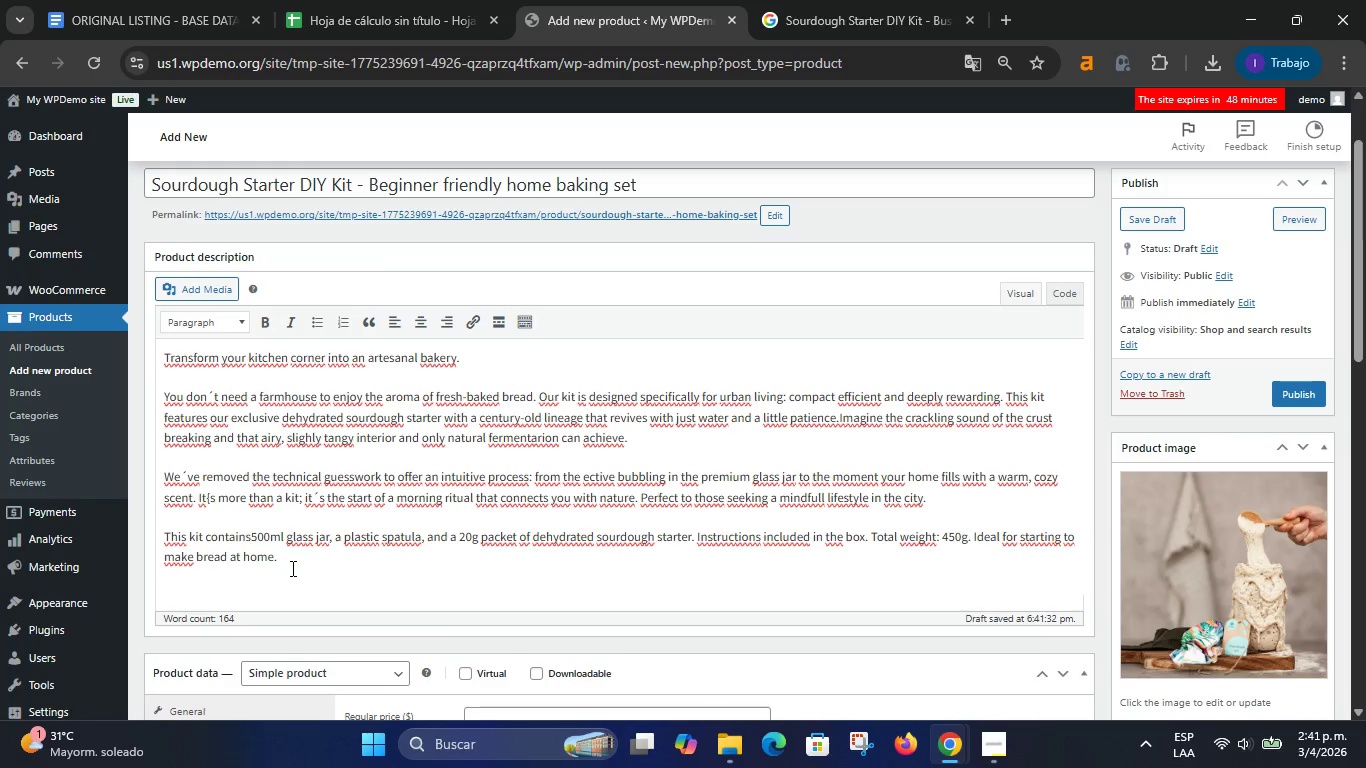 
key(Shift+Period)
 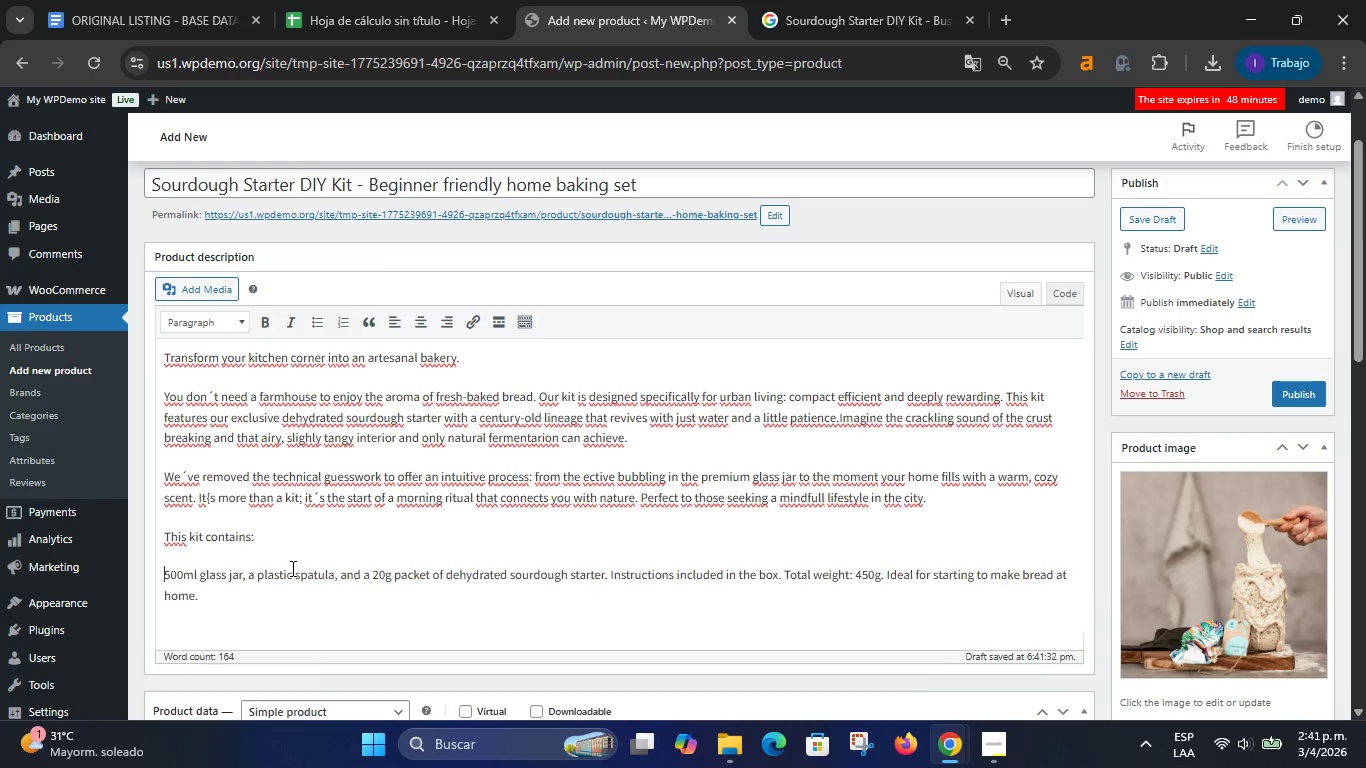 
key(Enter)
 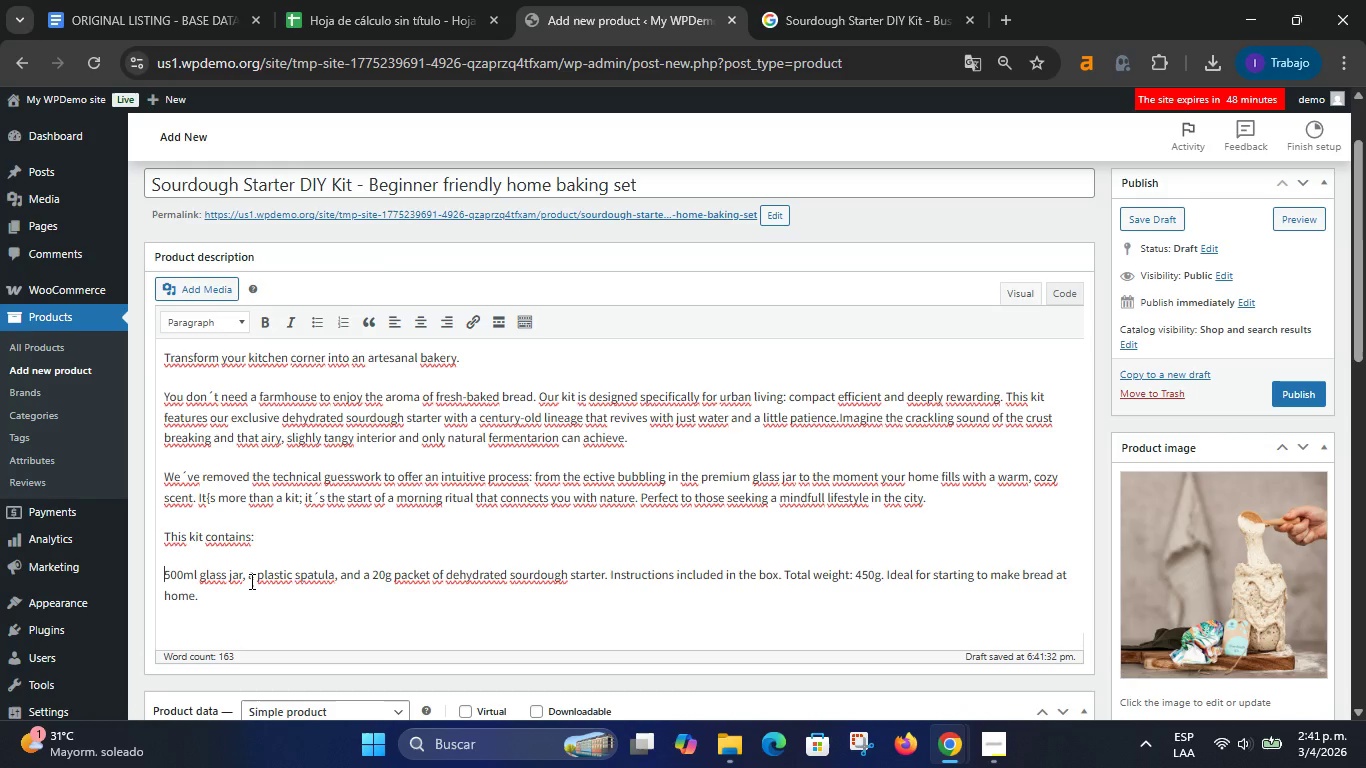 
left_click([252, 578])
 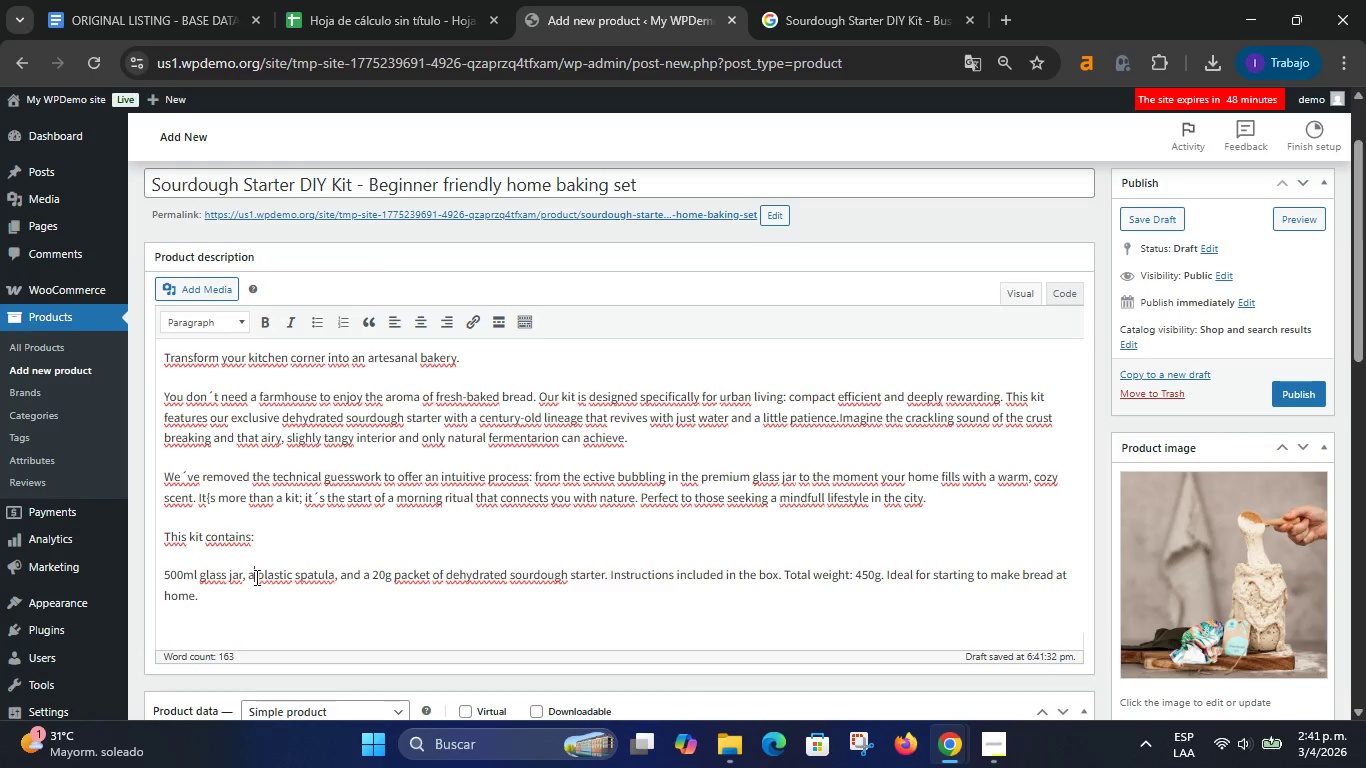 
left_click([248, 573])
 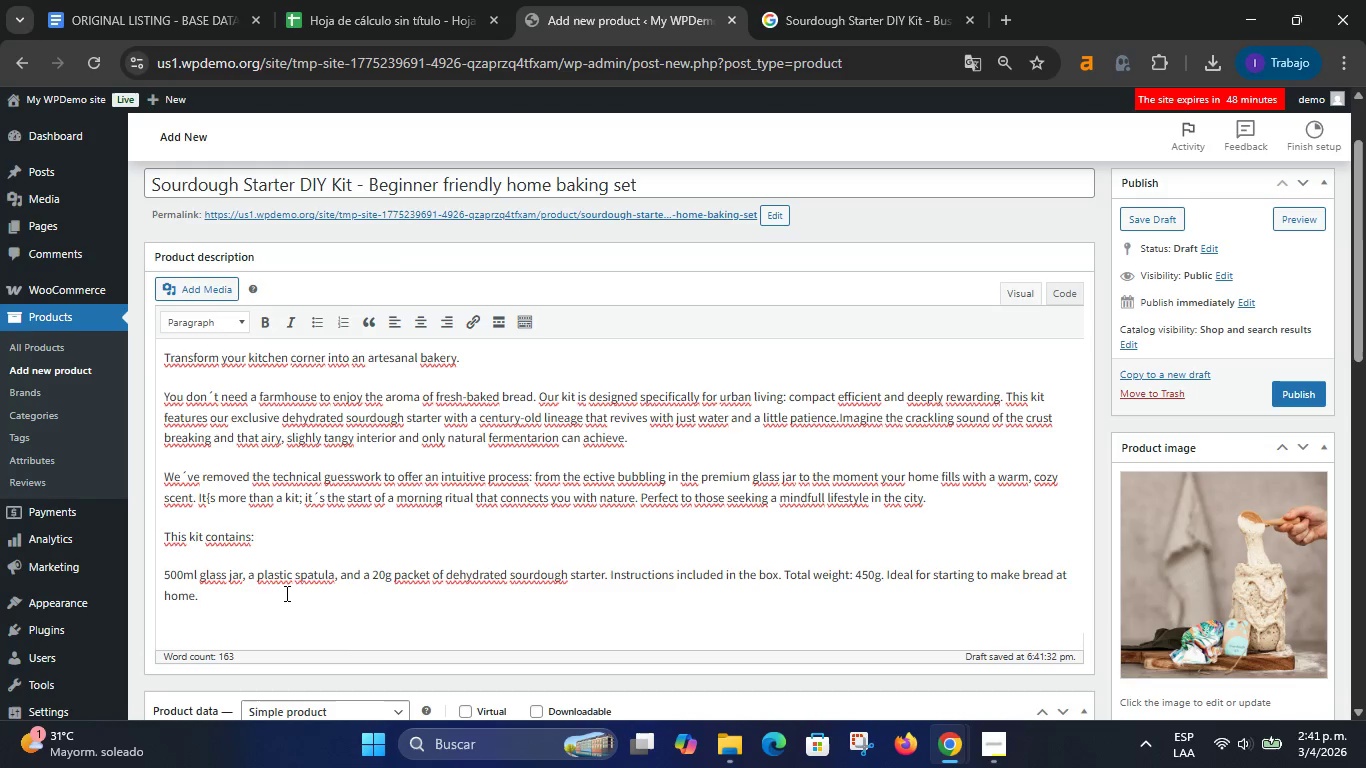 
key(Backspace)
 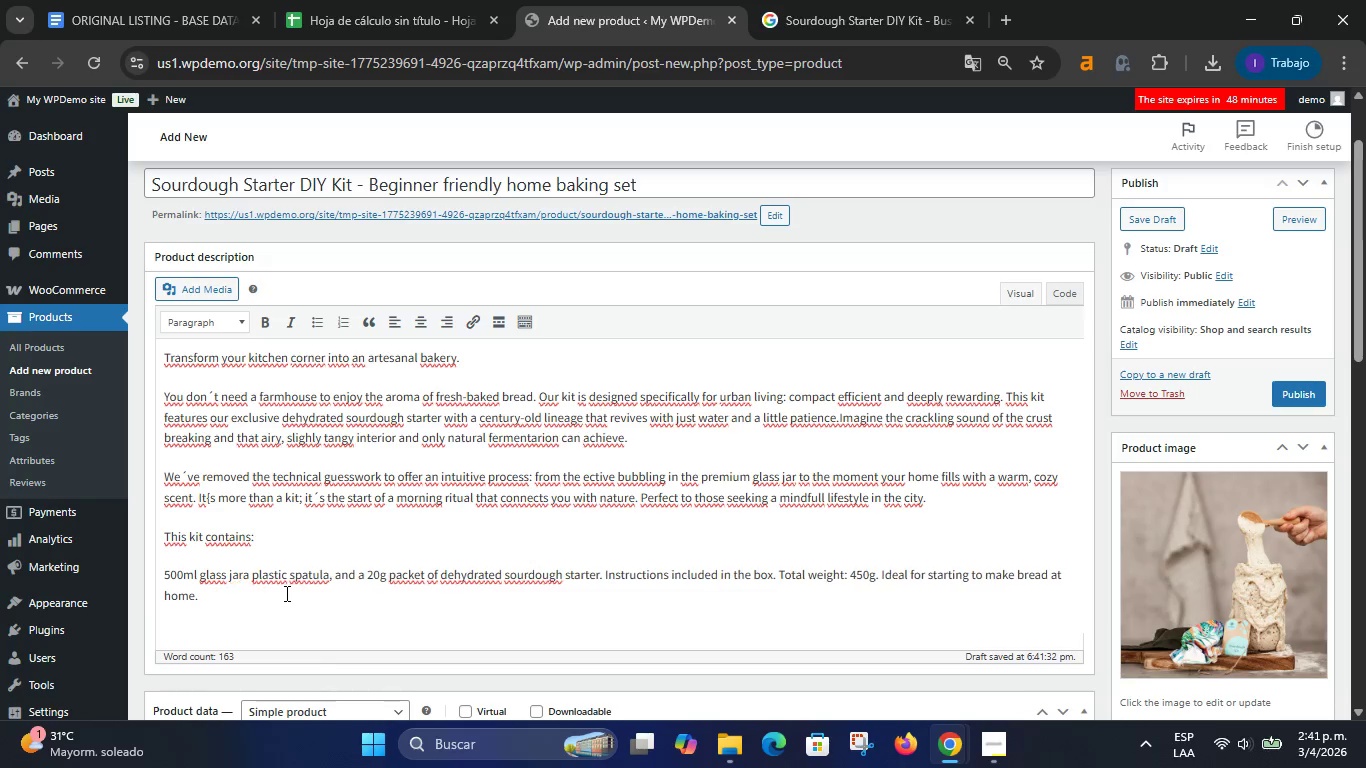 
key(Backspace)
 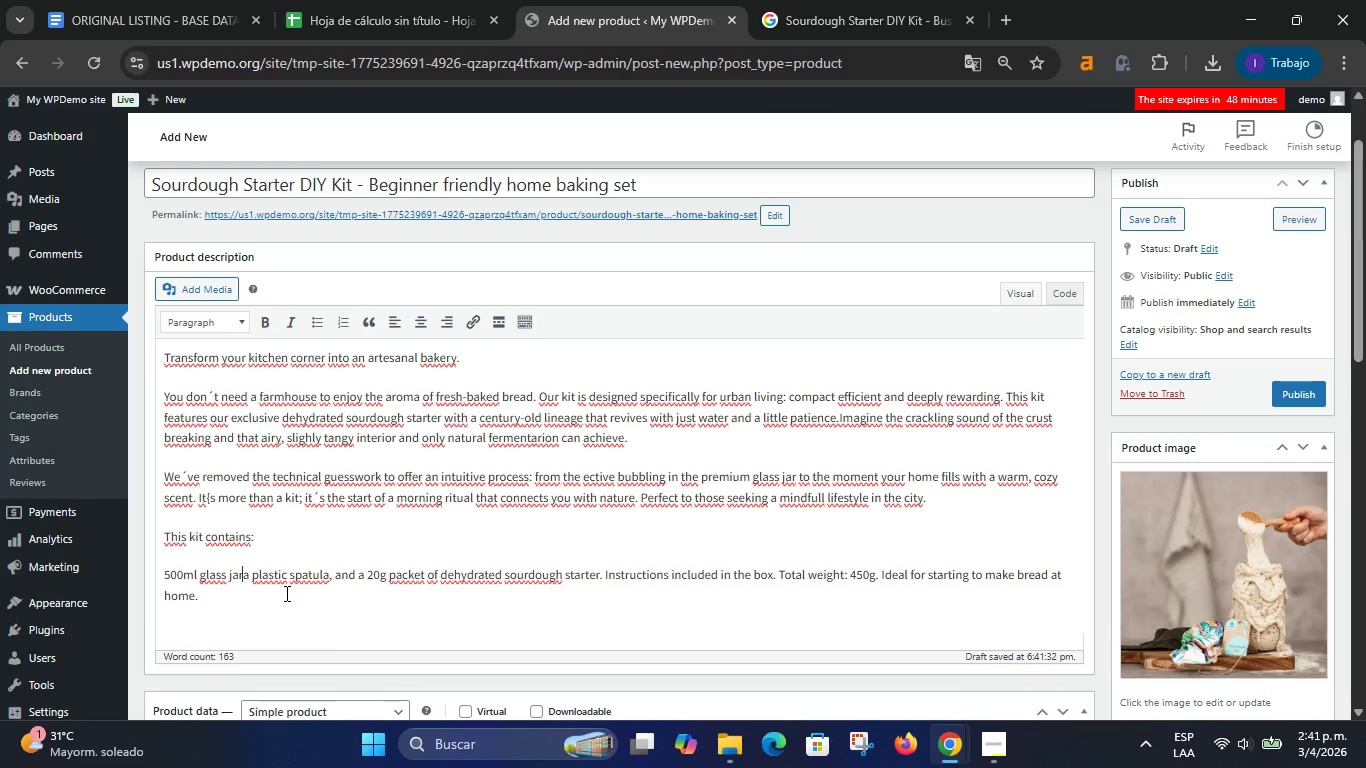 
key(Enter)
 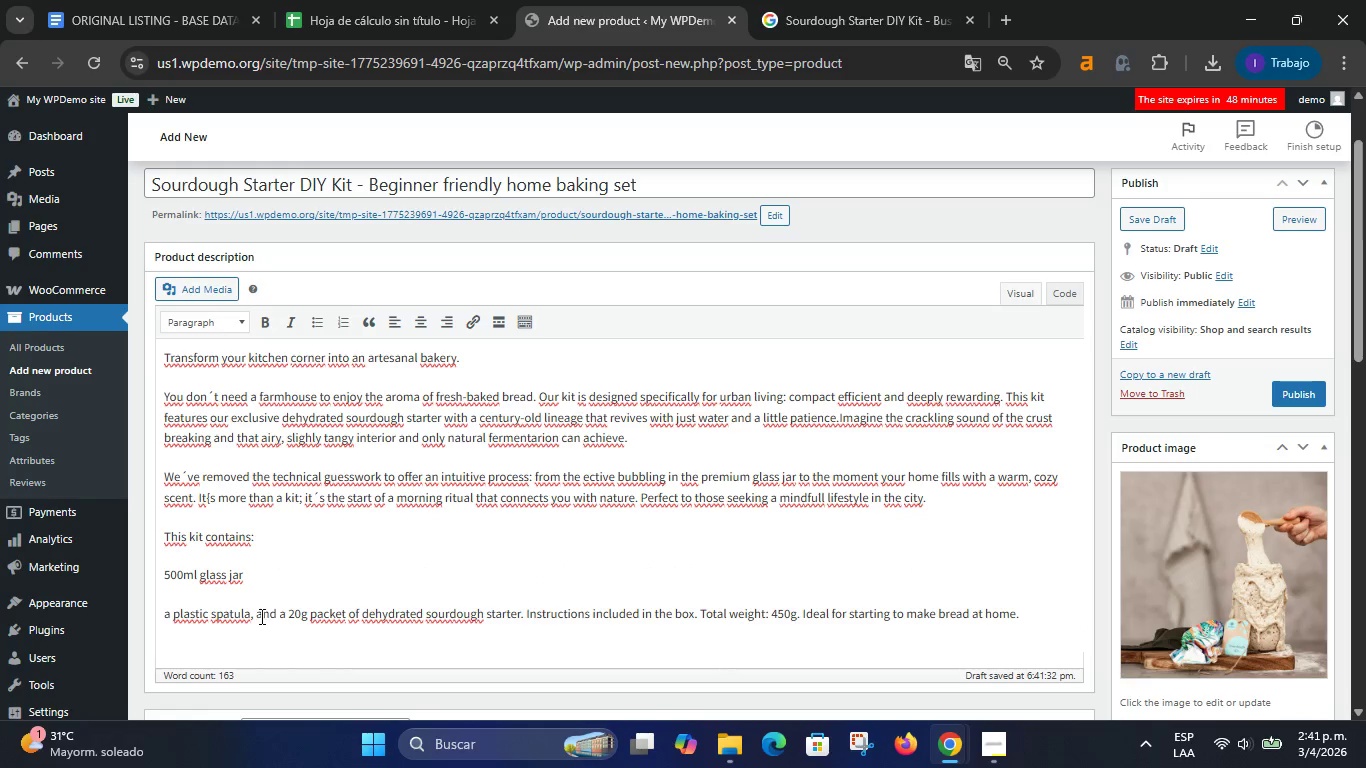 
double_click([262, 615])
 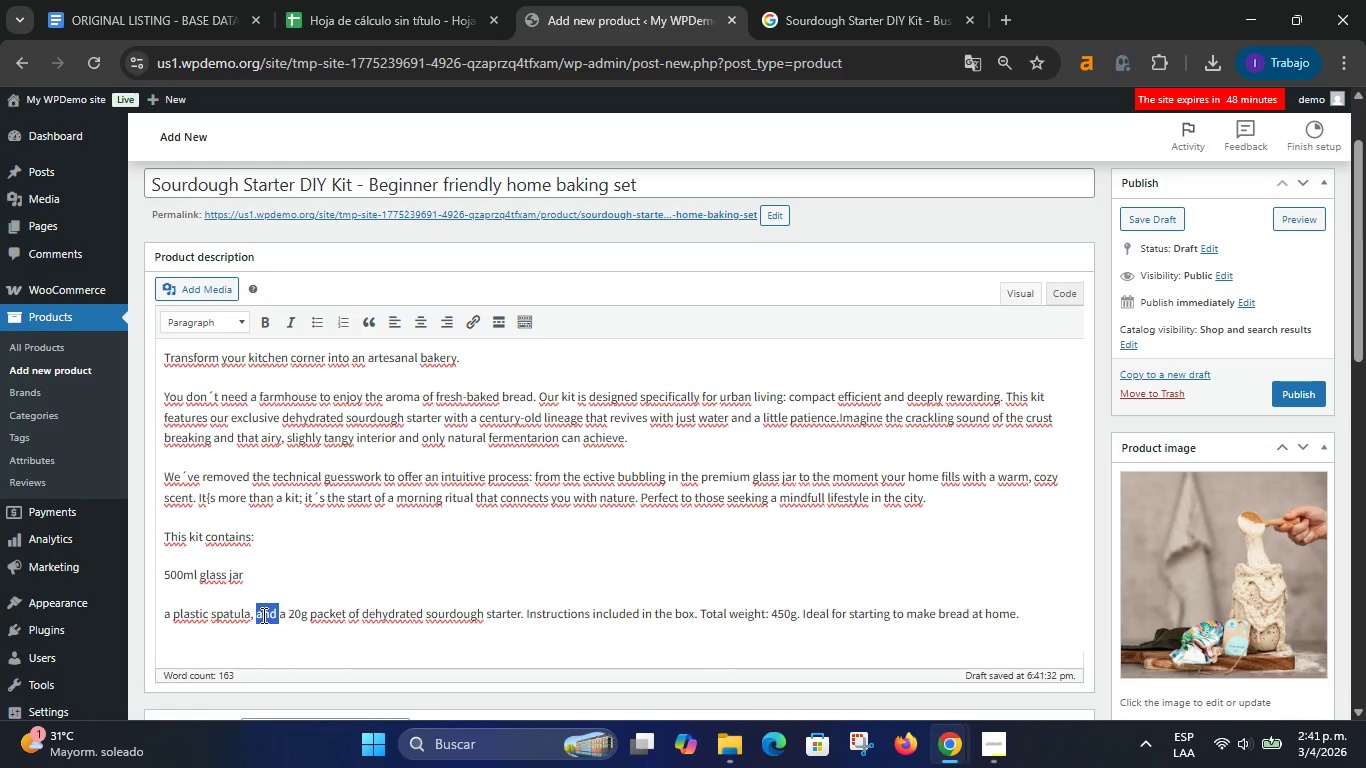 
key(Delete)
 